 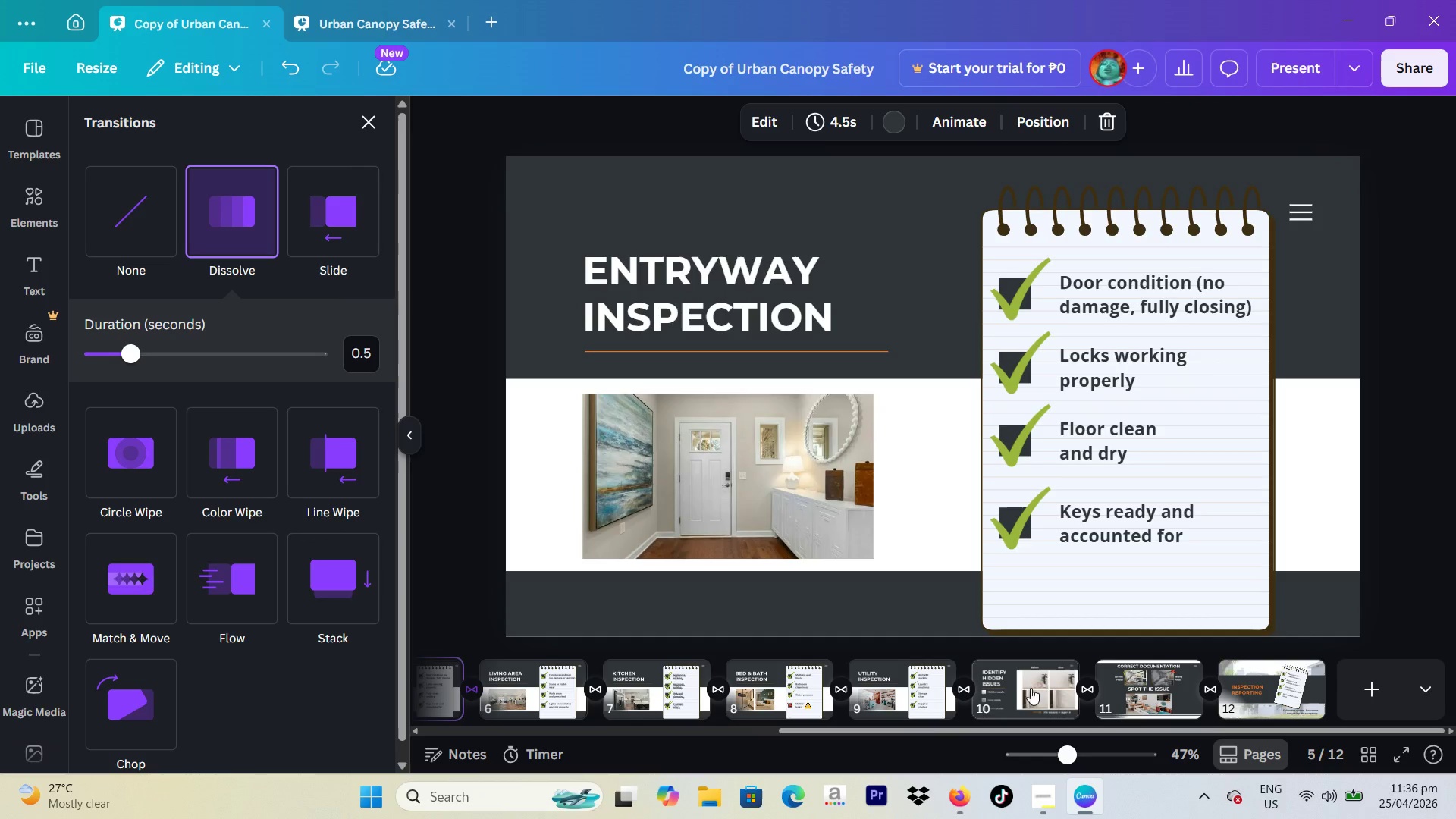 
left_click([915, 681])
 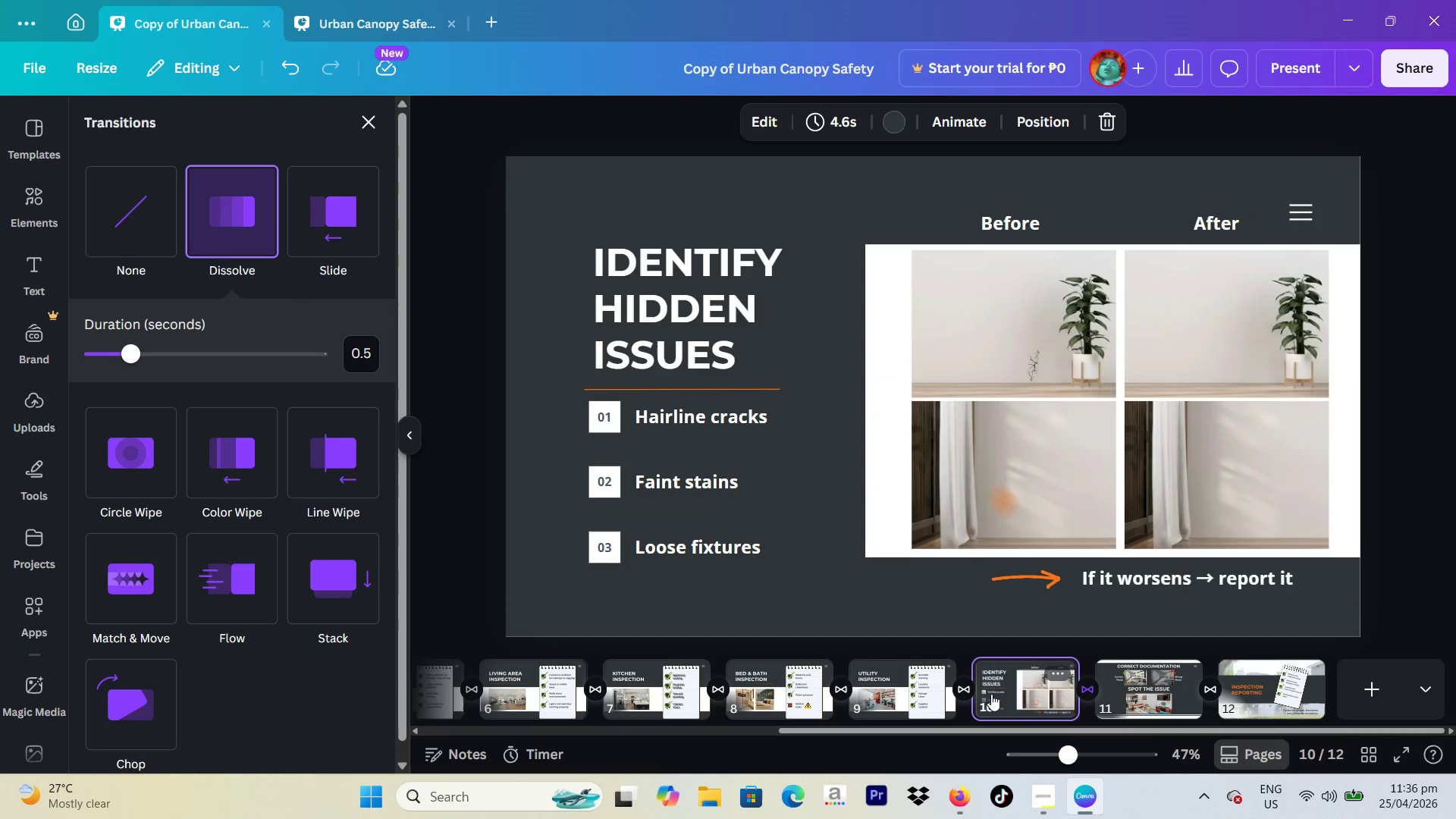 
left_click([739, 691])
 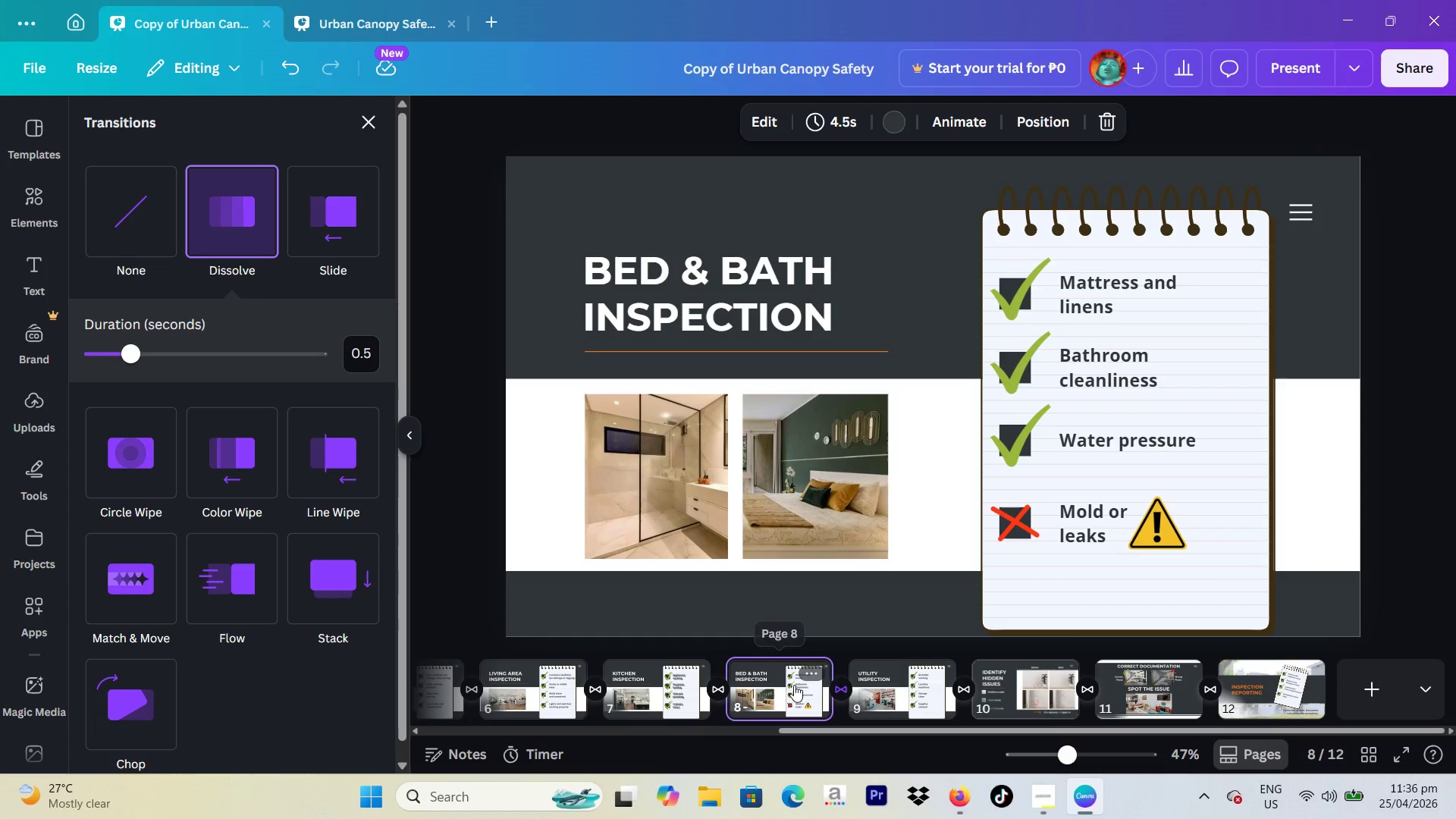 
left_click([1173, 705])
 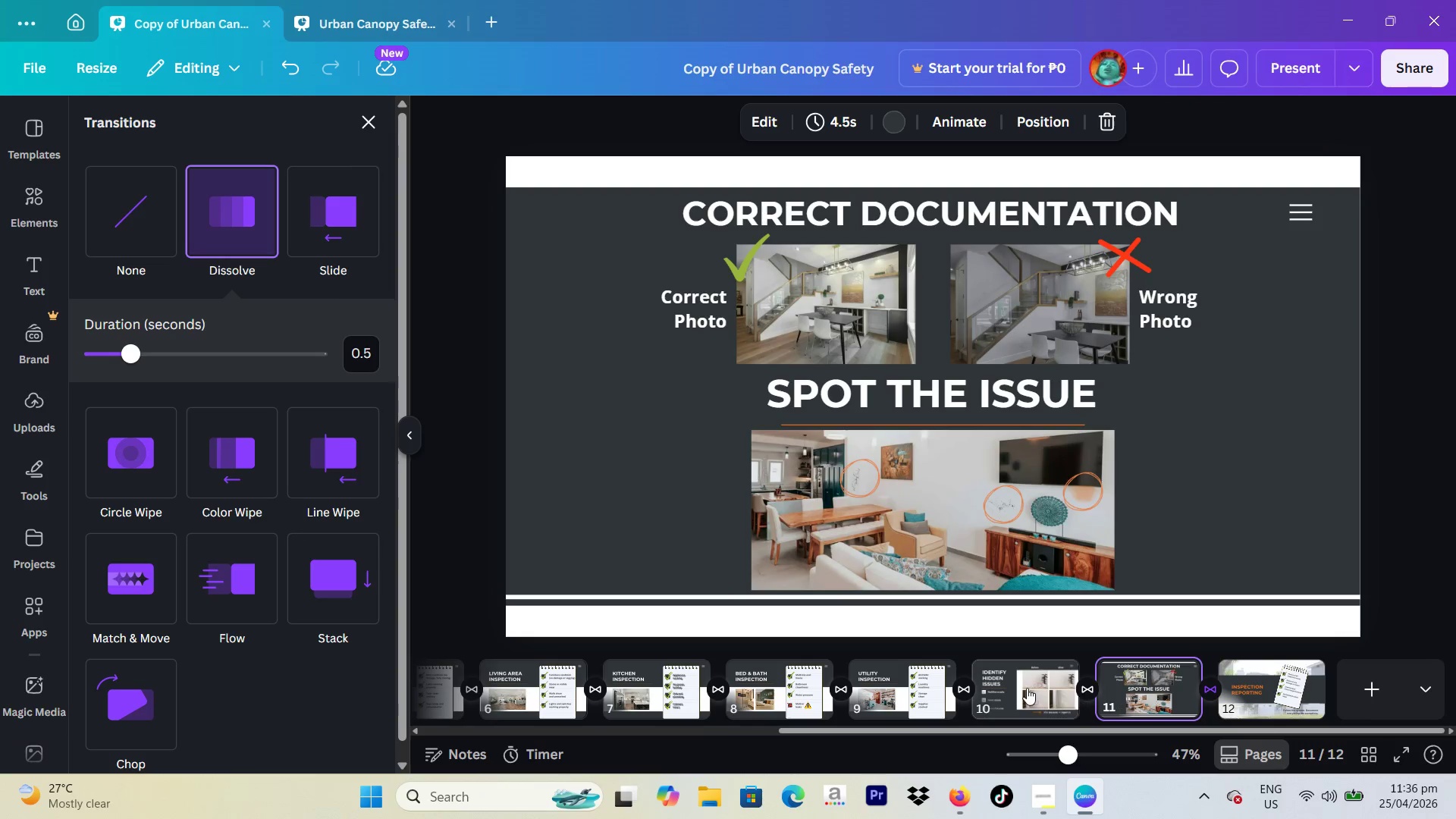 
left_click([1026, 688])
 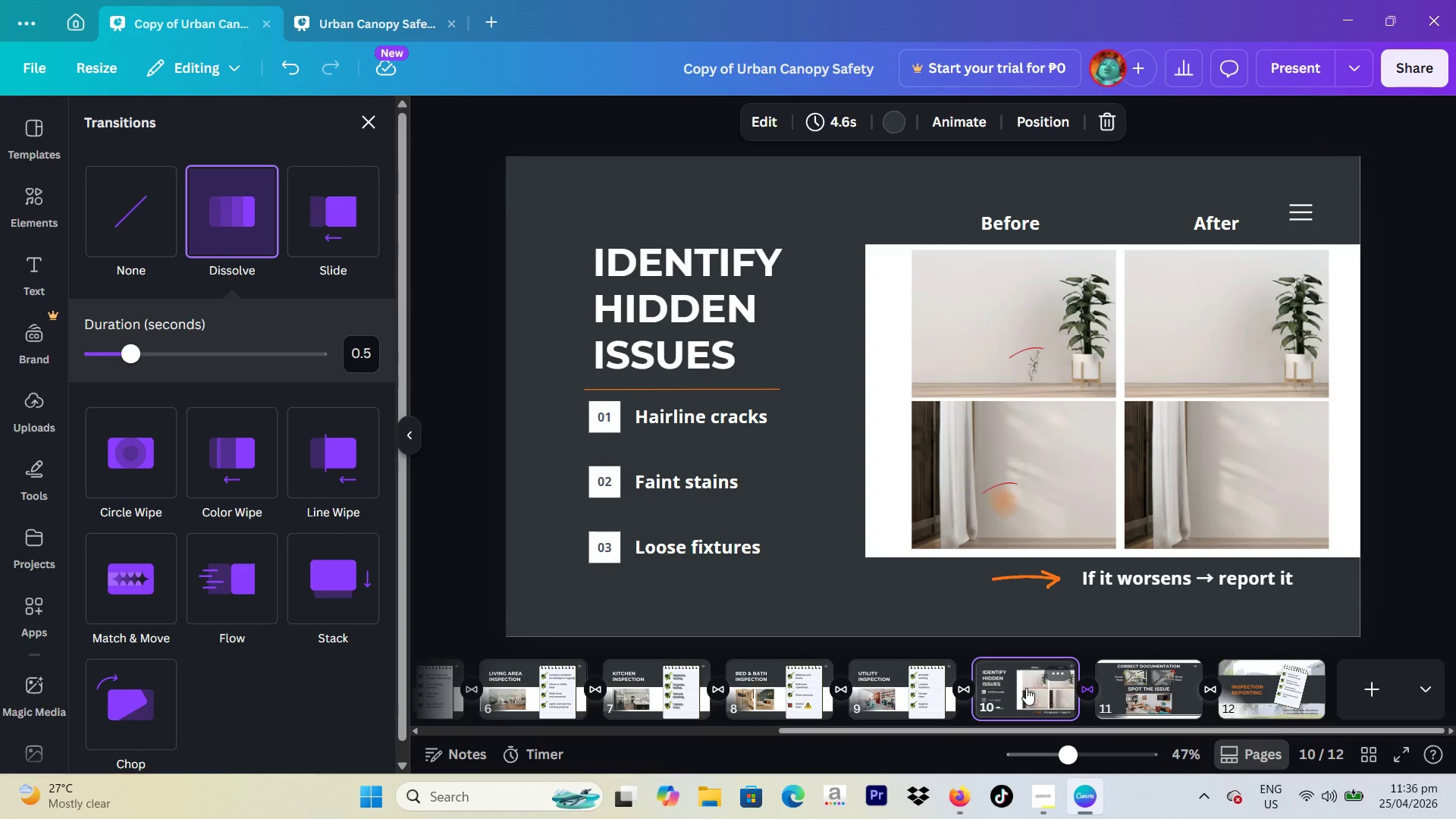 
scroll: coordinate [1026, 688], scroll_direction: up, amount: 3.0
 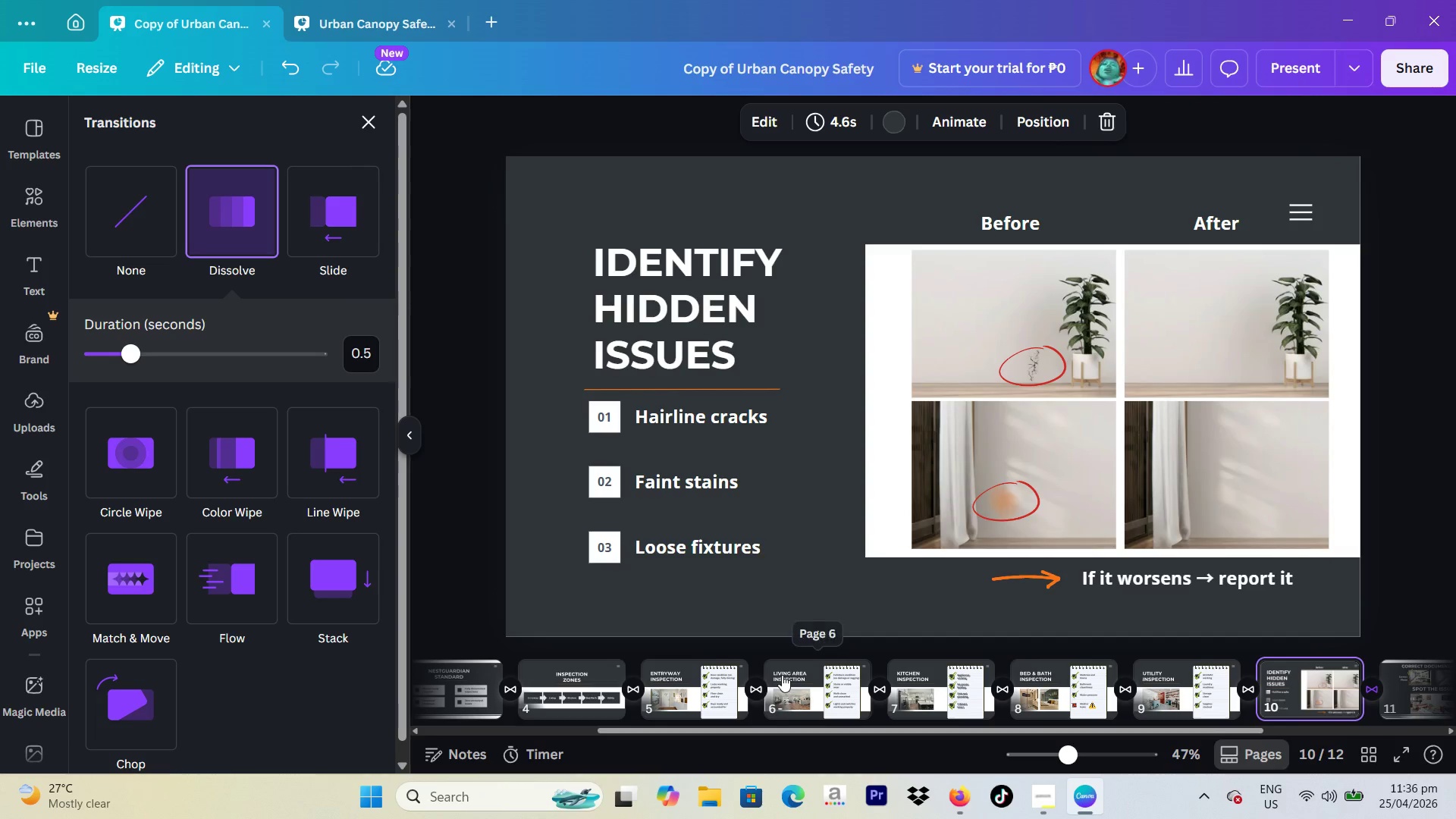 
left_click([782, 675])
 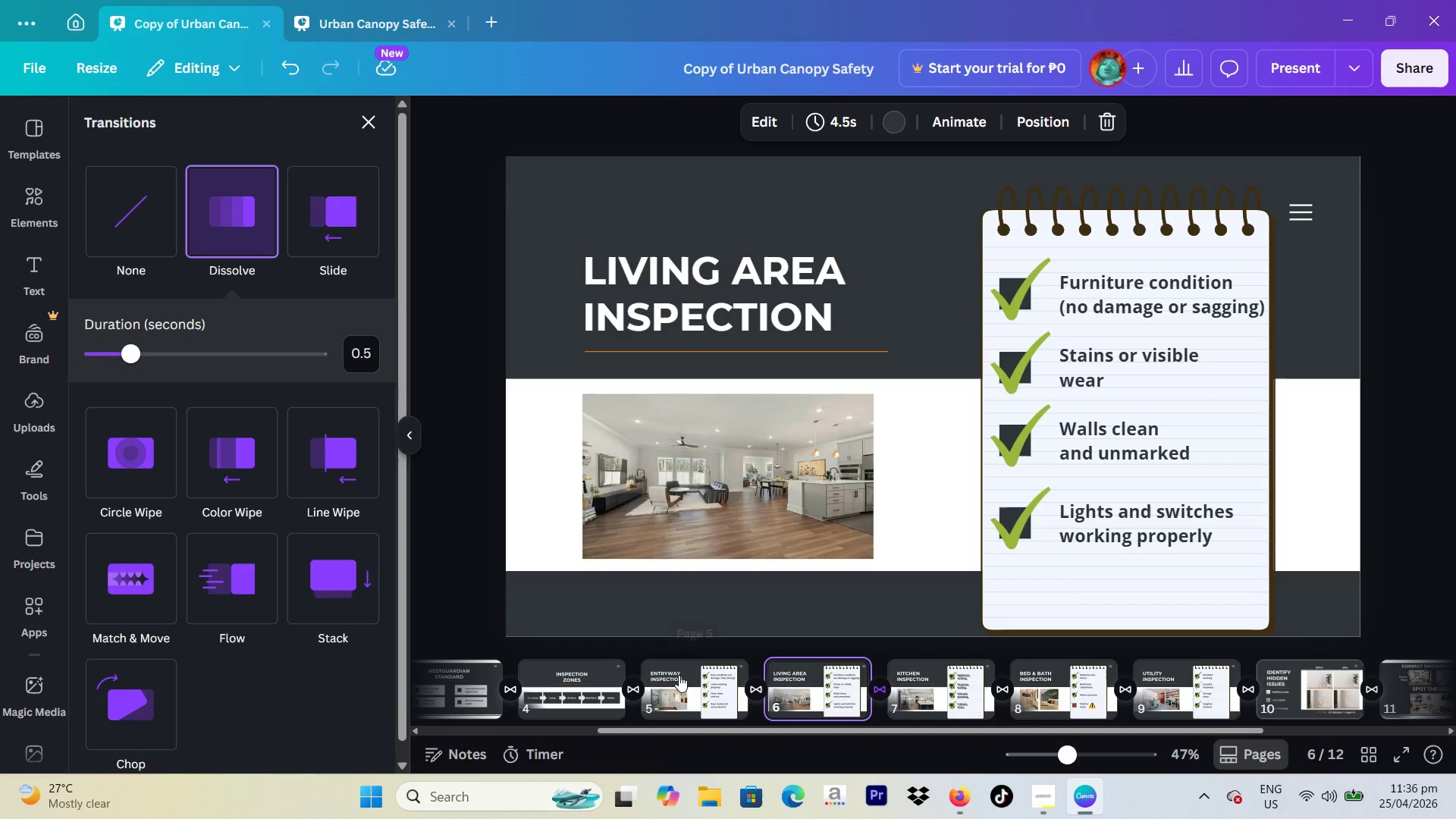 
left_click([679, 675])
 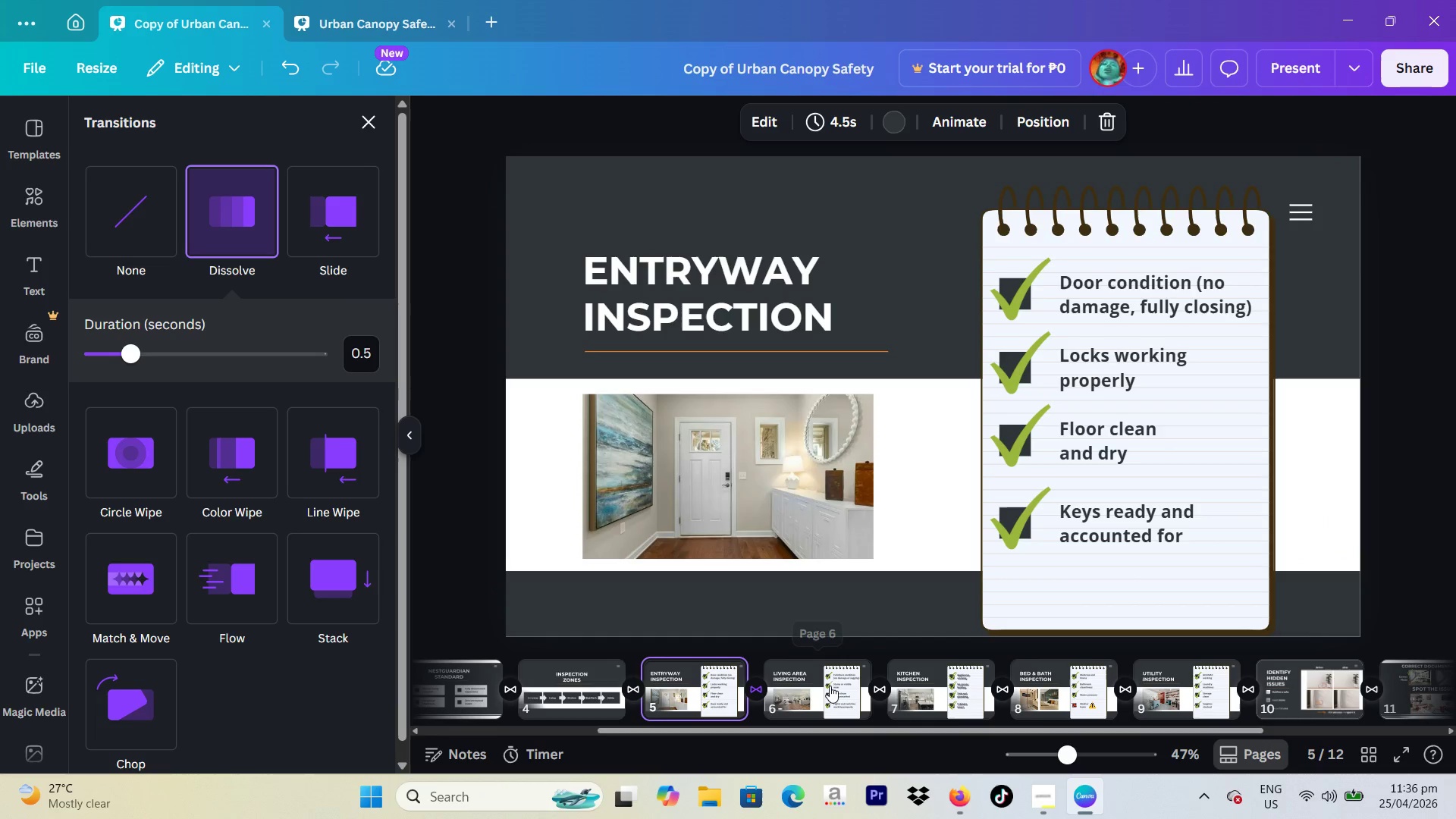 
left_click([830, 686])
 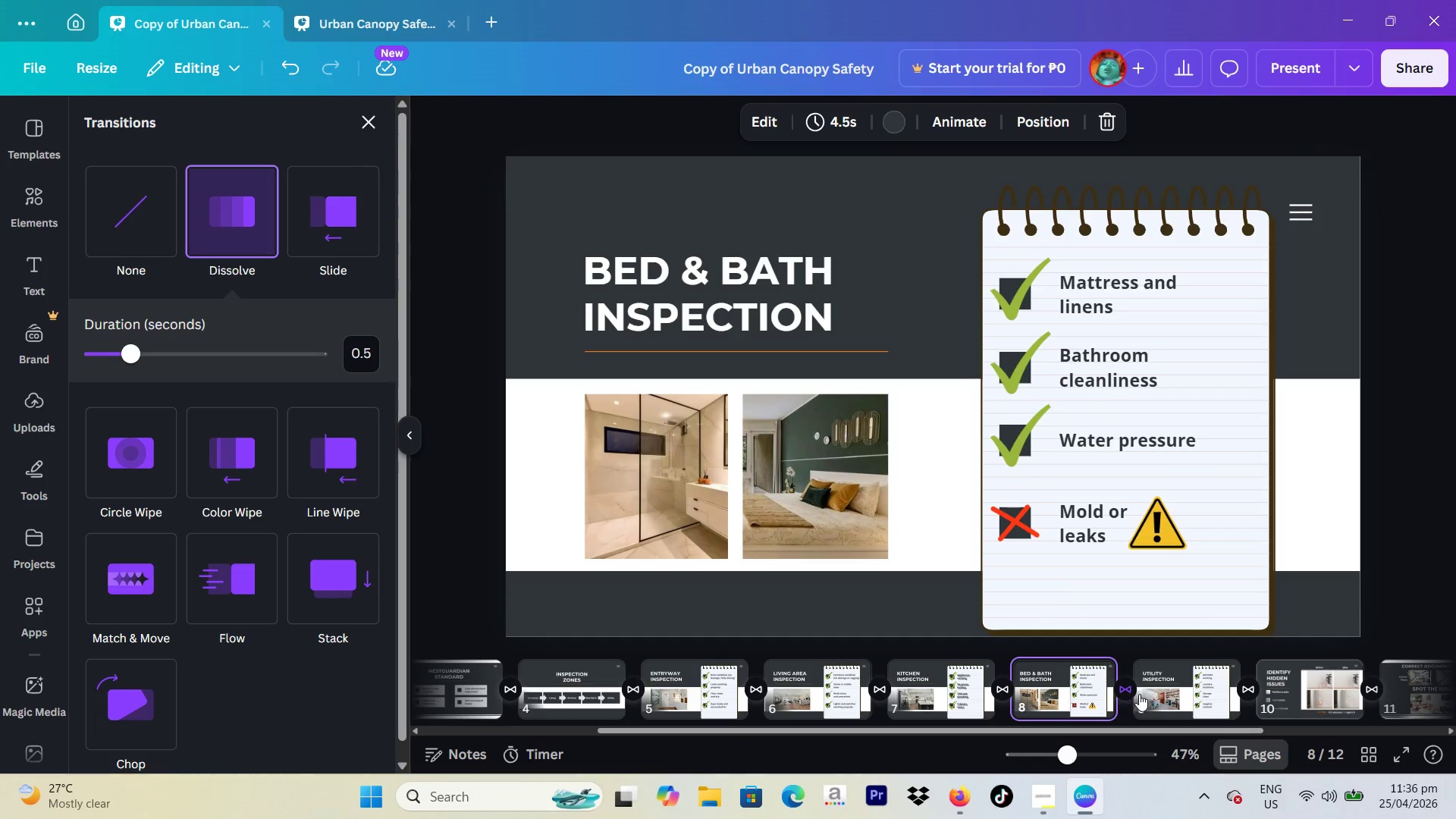 
left_click([1178, 692])
 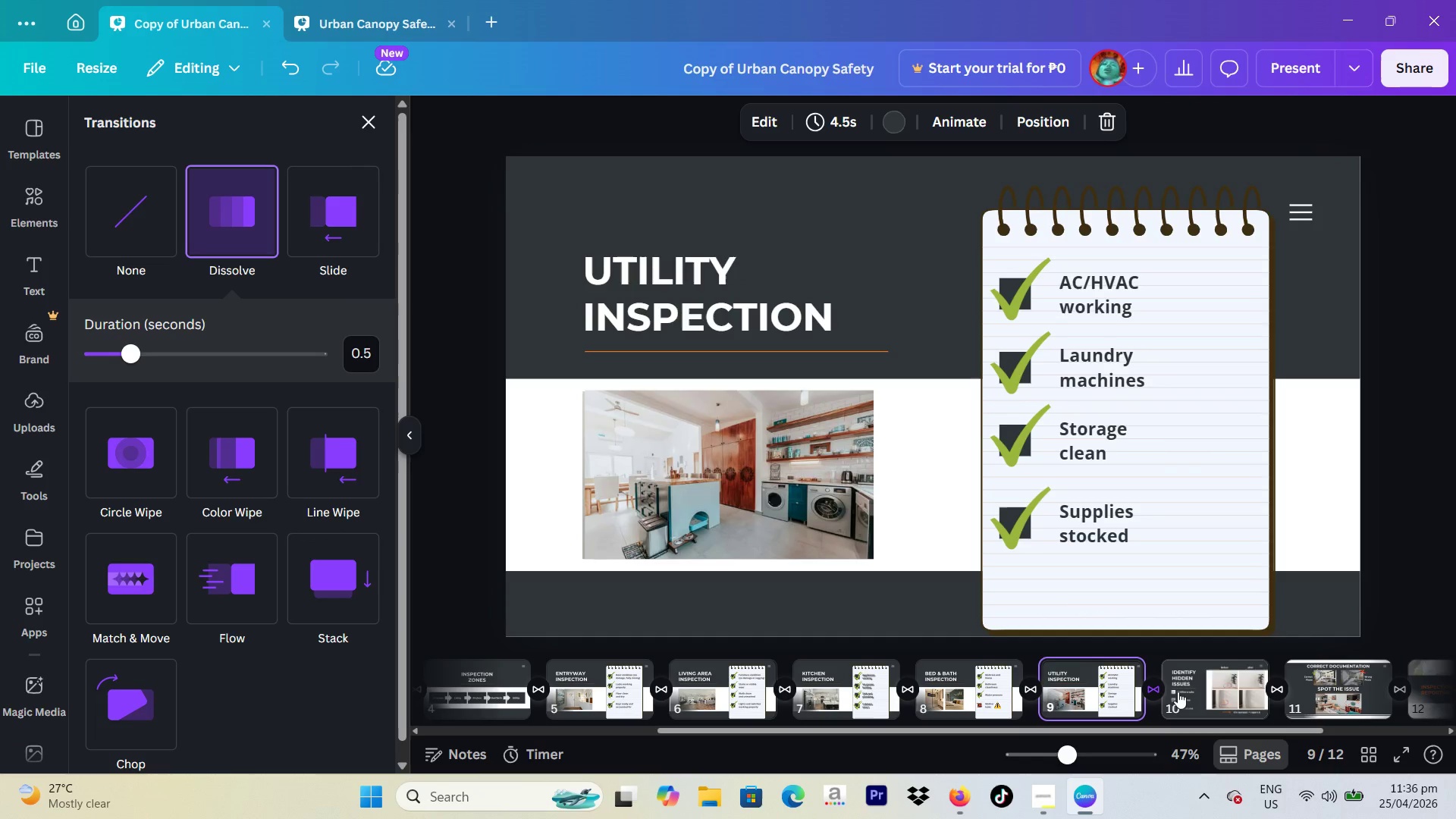 
scroll: coordinate [1178, 692], scroll_direction: down, amount: 1.0
 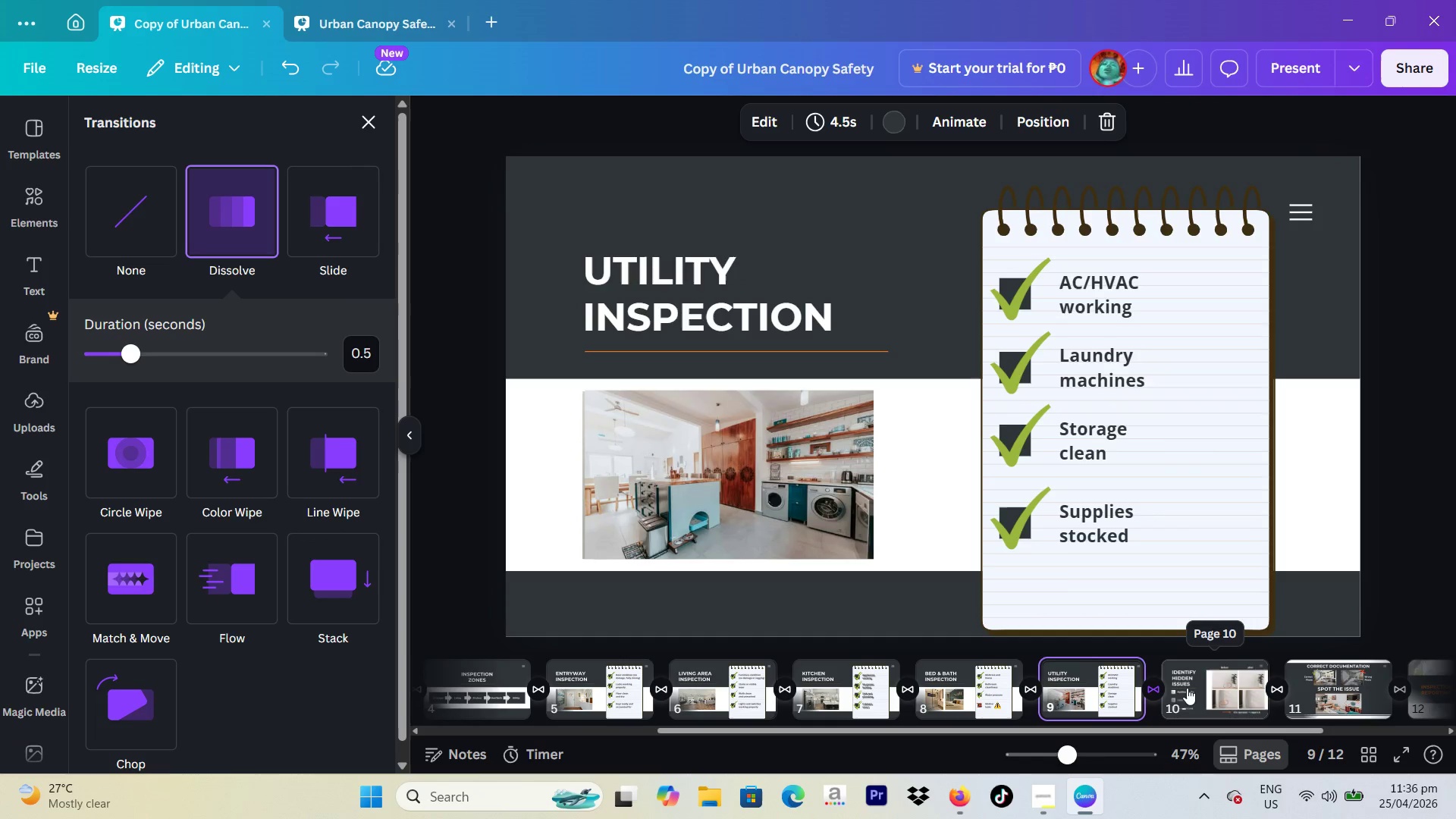 
left_click([1187, 688])
 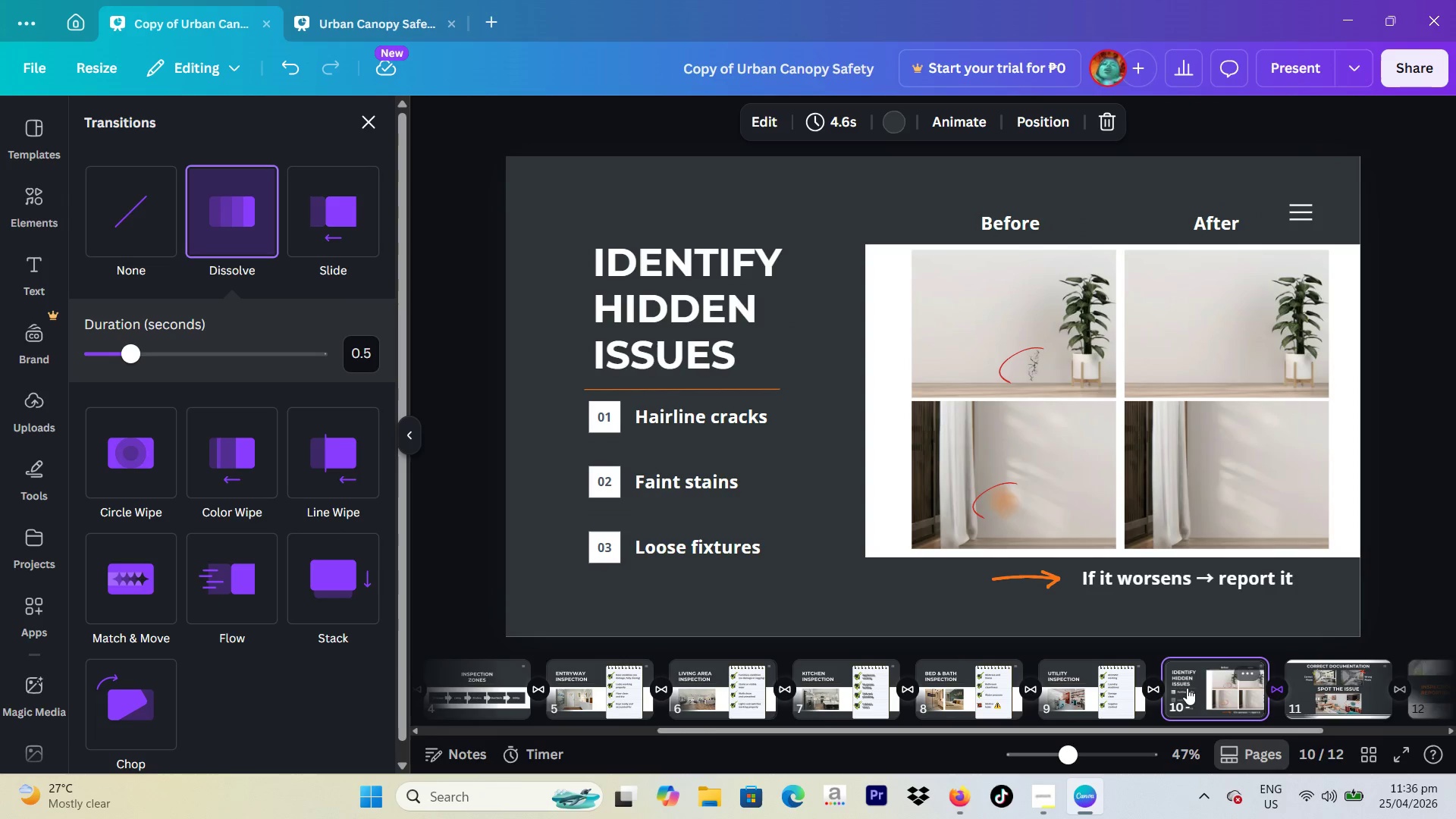 
scroll: coordinate [1187, 688], scroll_direction: down, amount: 2.0
 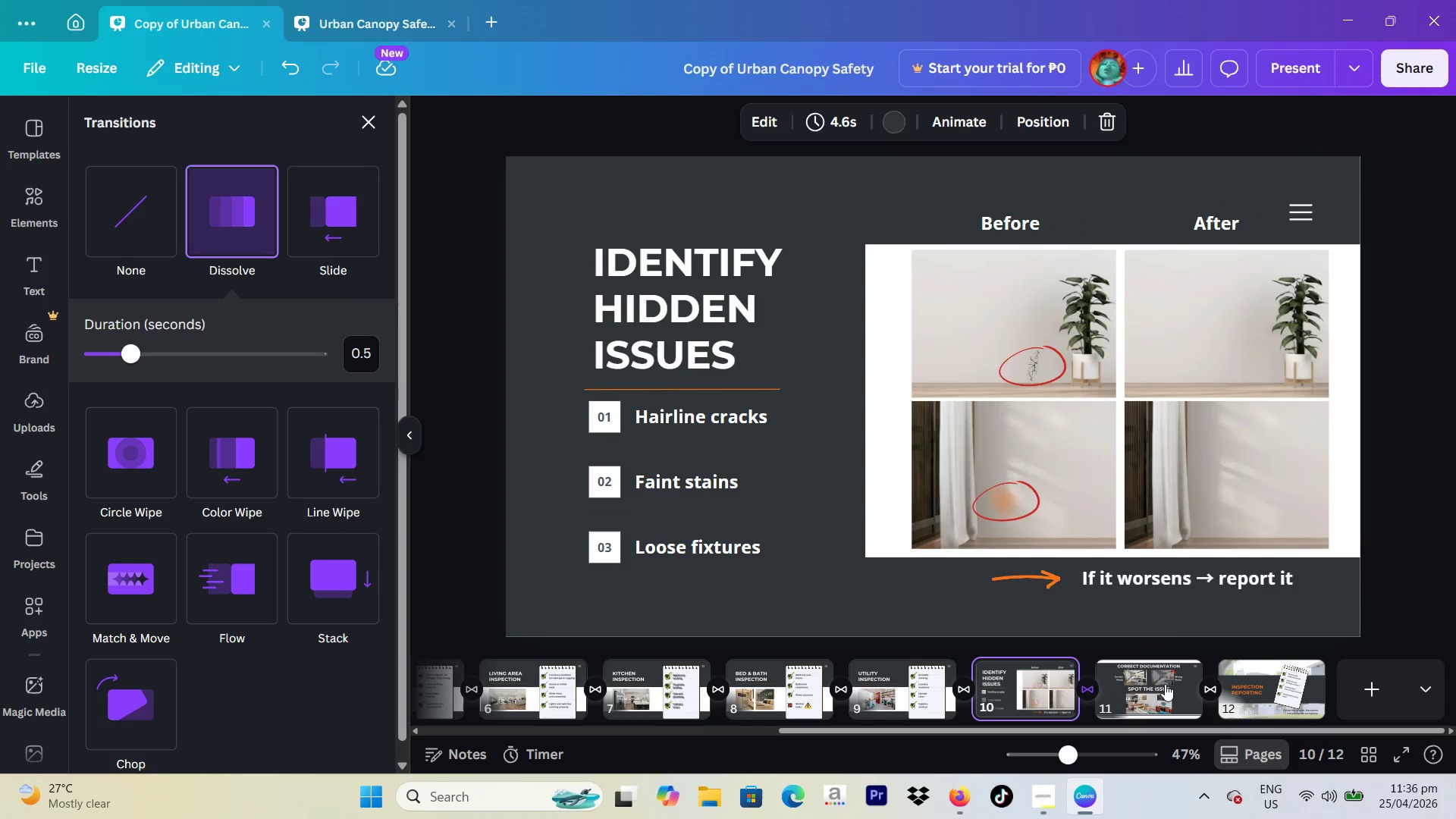 
left_click([1165, 684])
 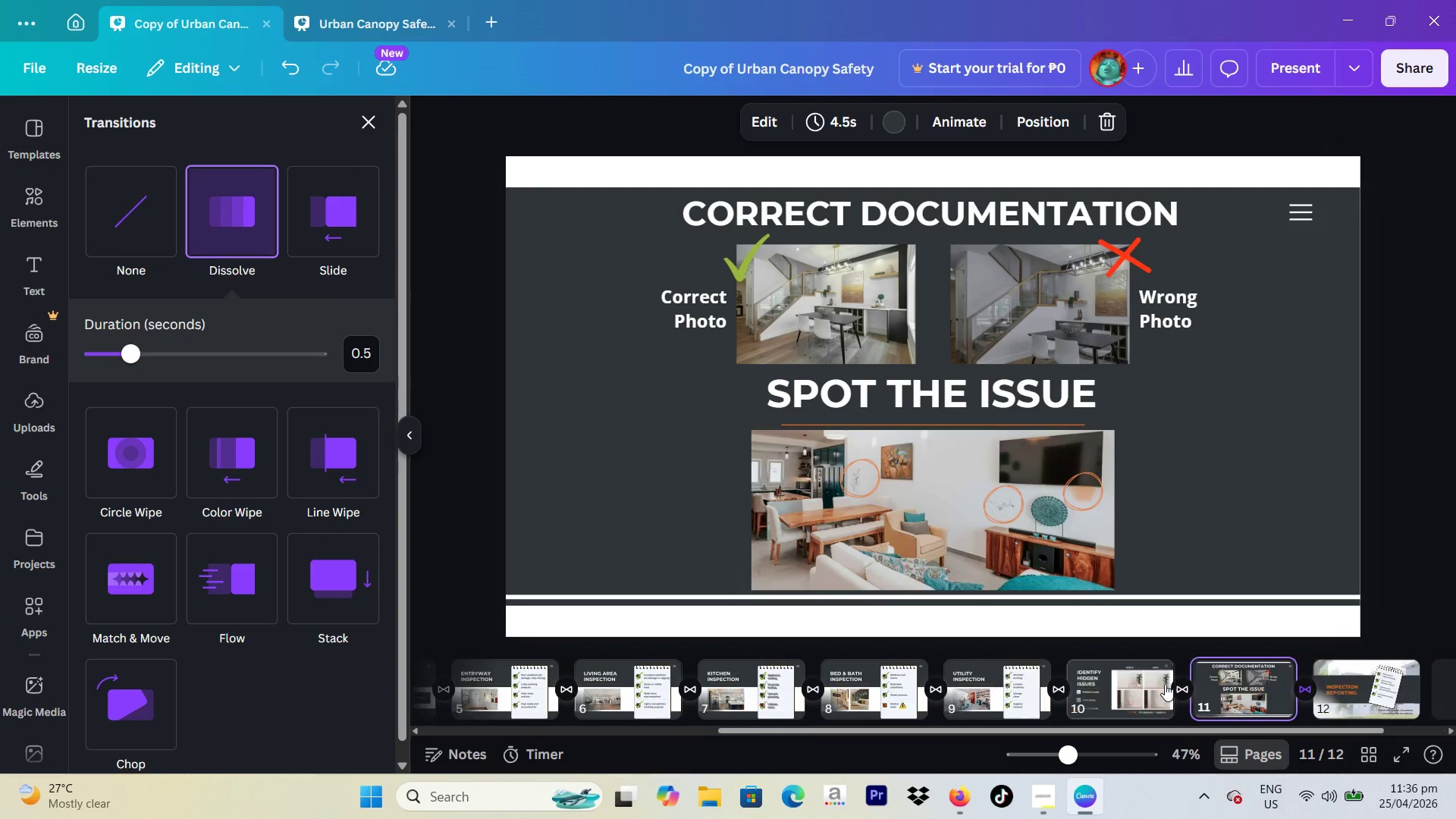 
scroll: coordinate [1170, 682], scroll_direction: up, amount: 9.0
 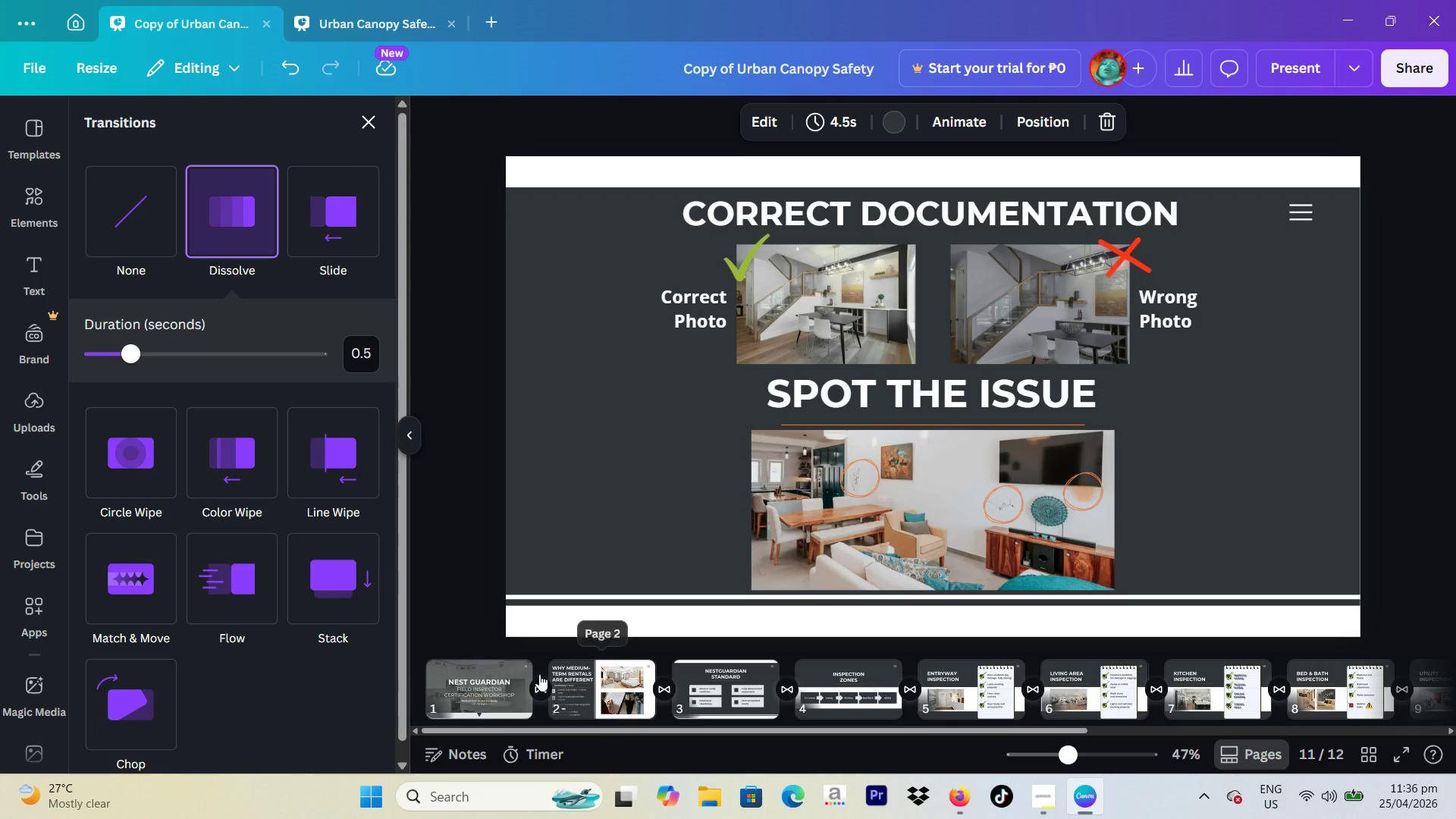 
left_click([462, 675])
 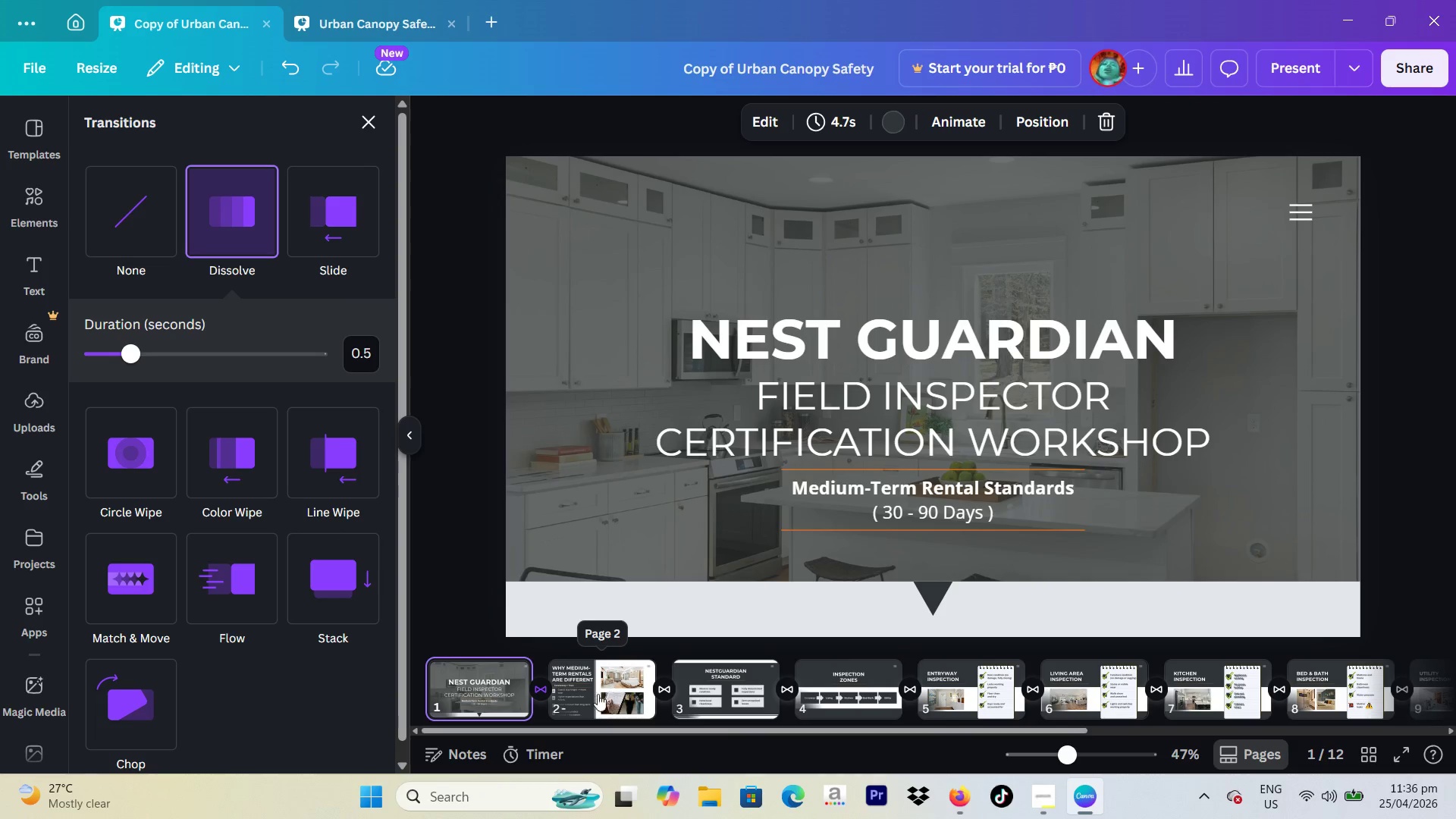 
left_click([574, 696])
 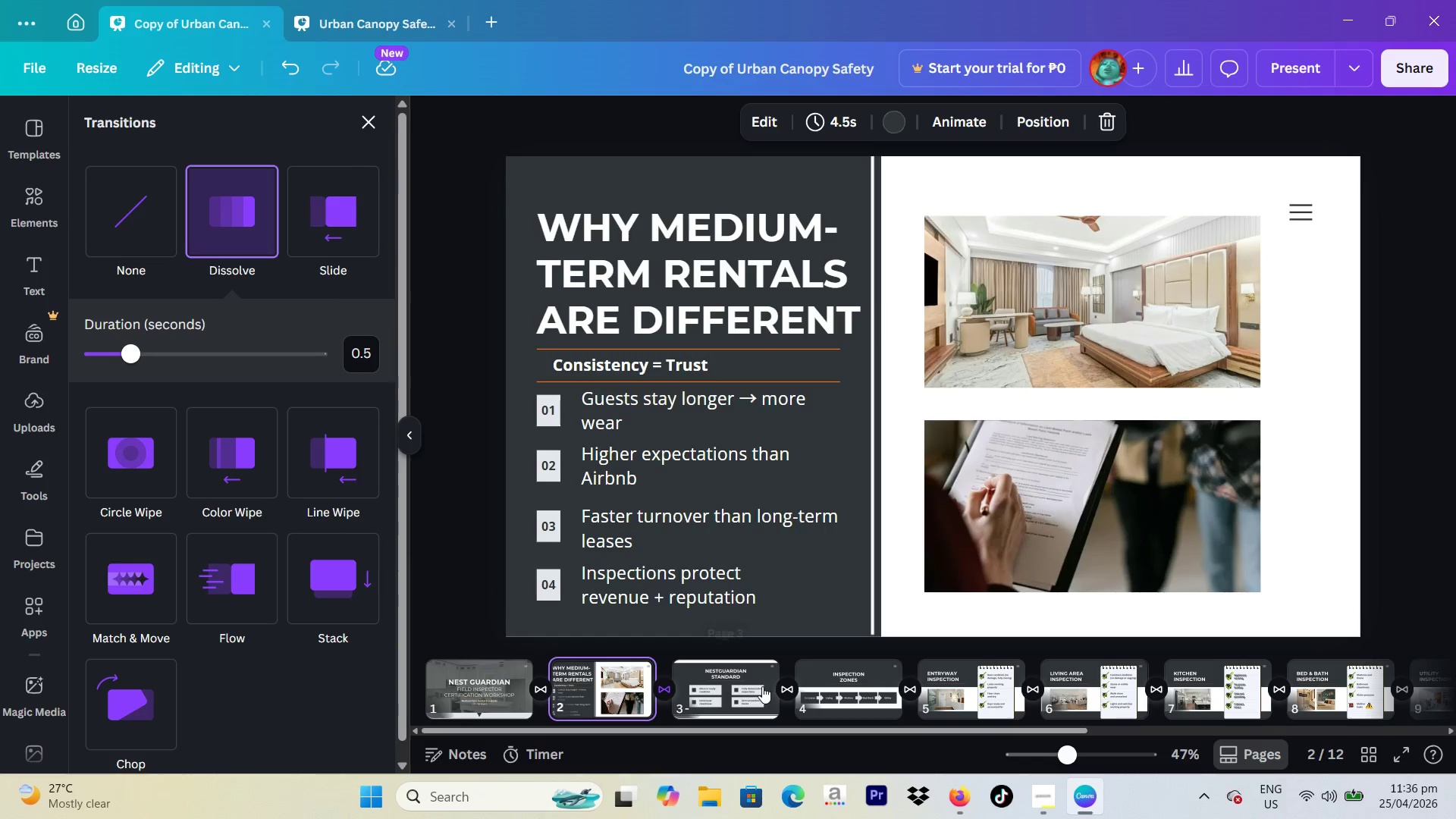 
left_click([743, 685])
 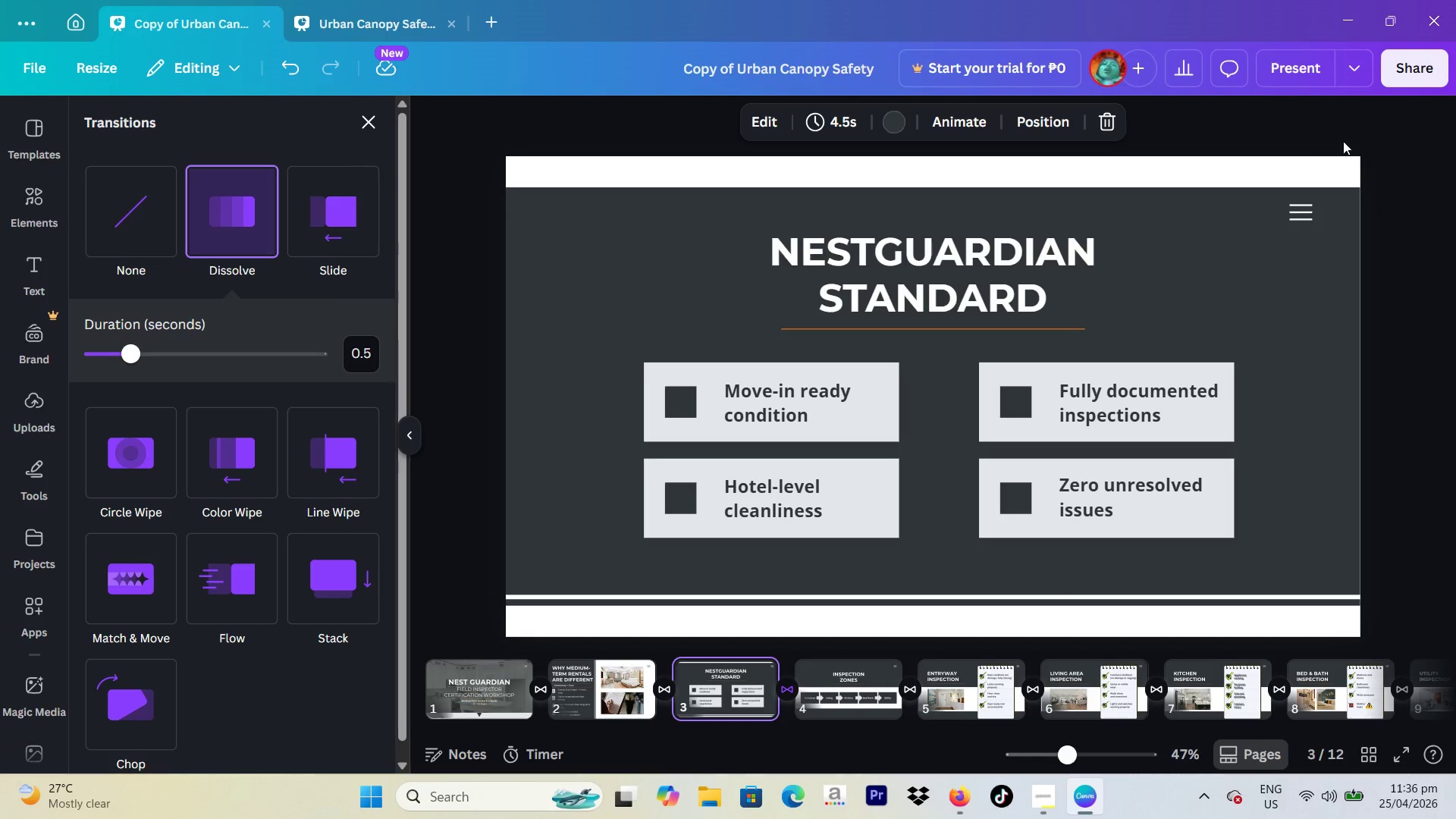 
left_click([1409, 75])
 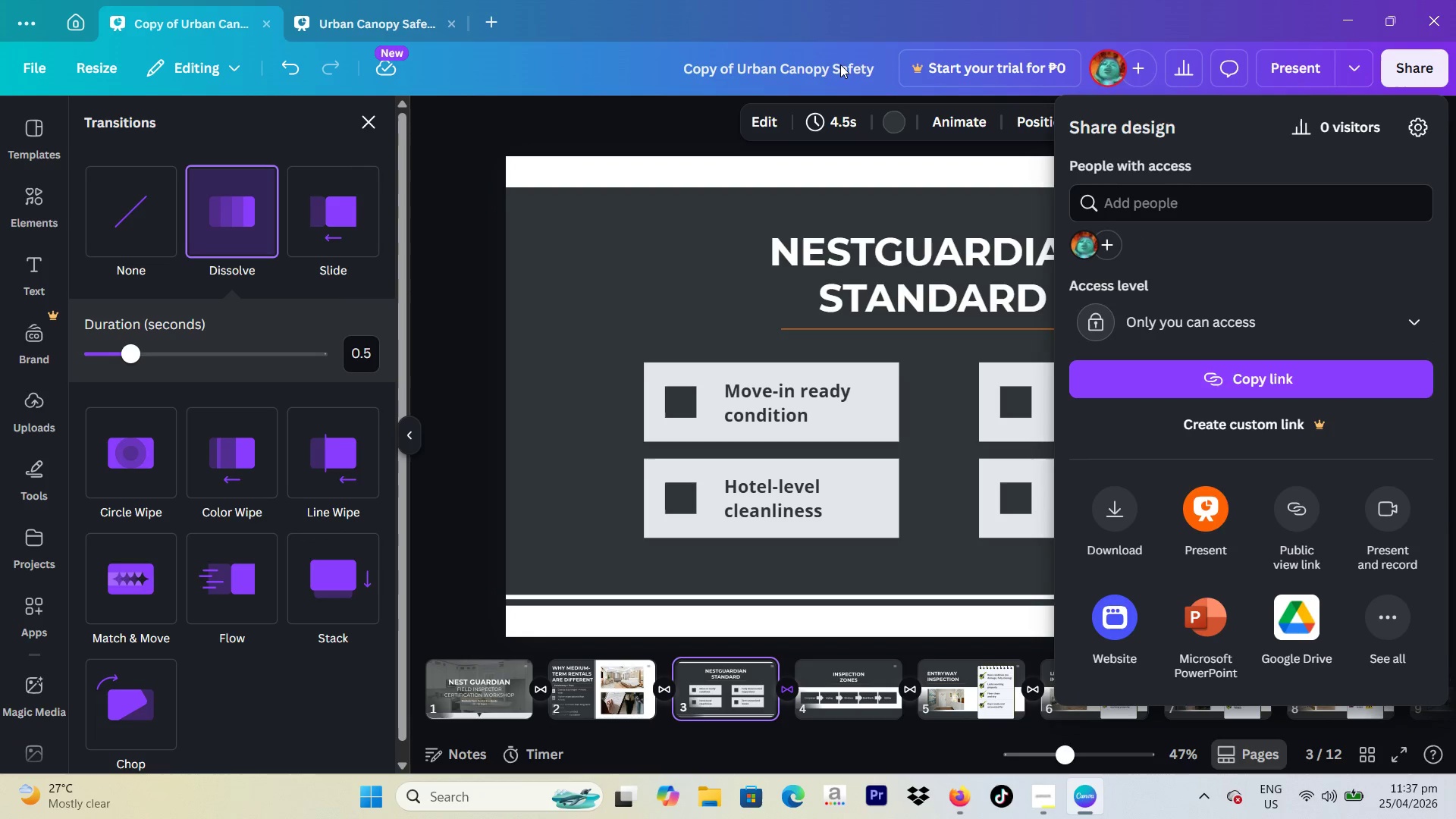 
left_click([840, 64])
 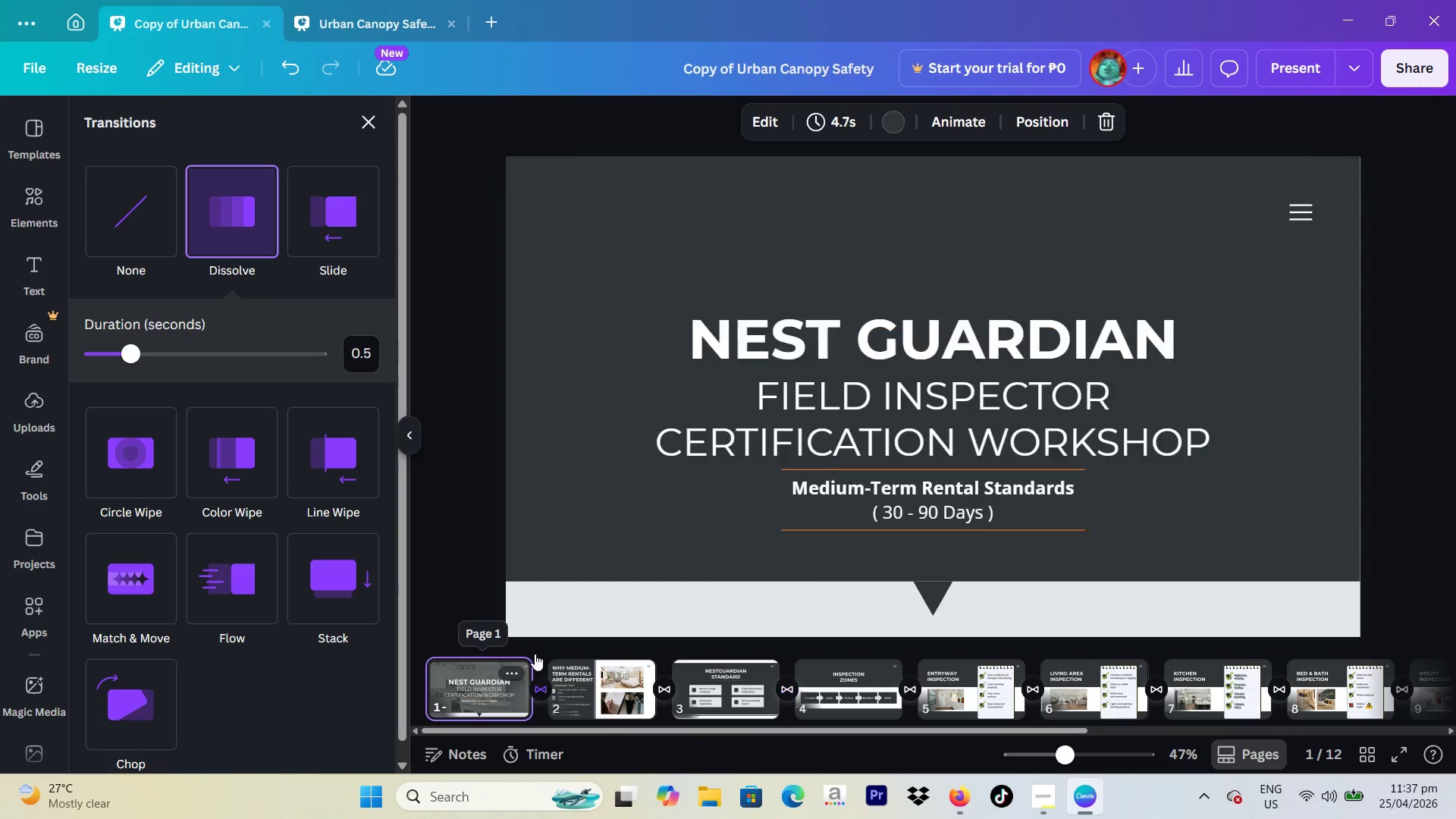 
left_click([766, 393])
 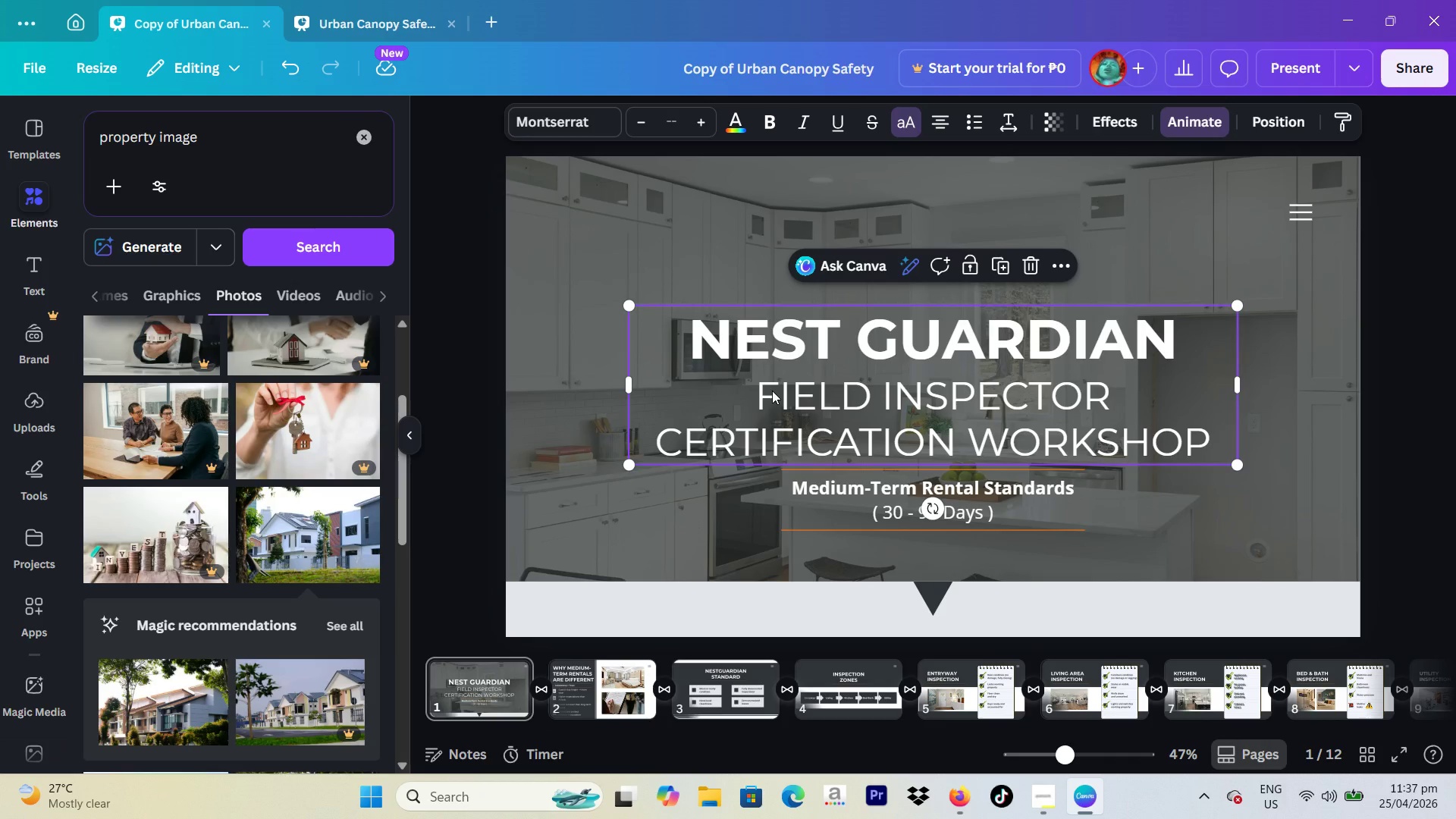 
key(Control+A)
 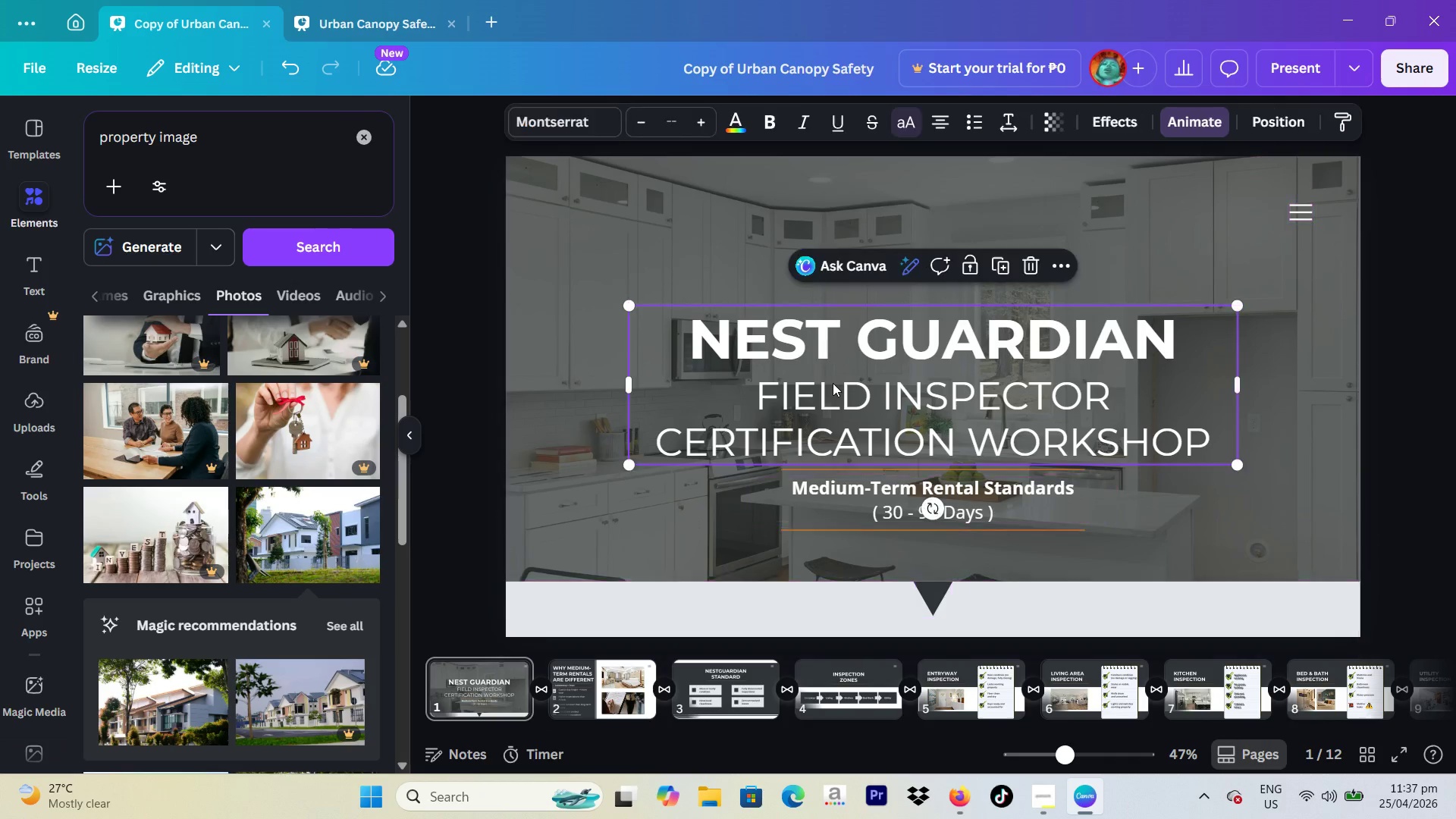 
double_click([833, 383])
 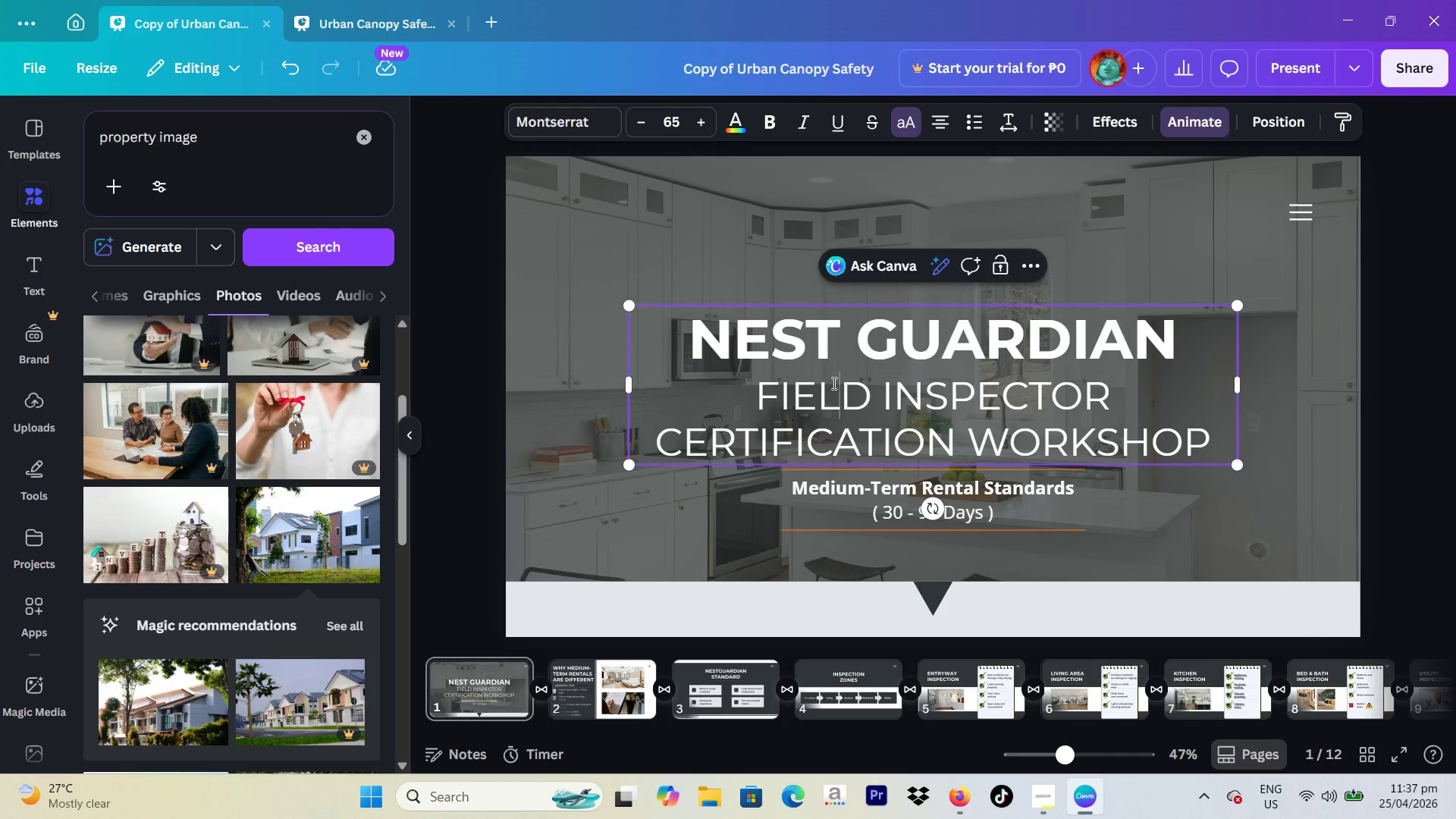 
triple_click([833, 383])
 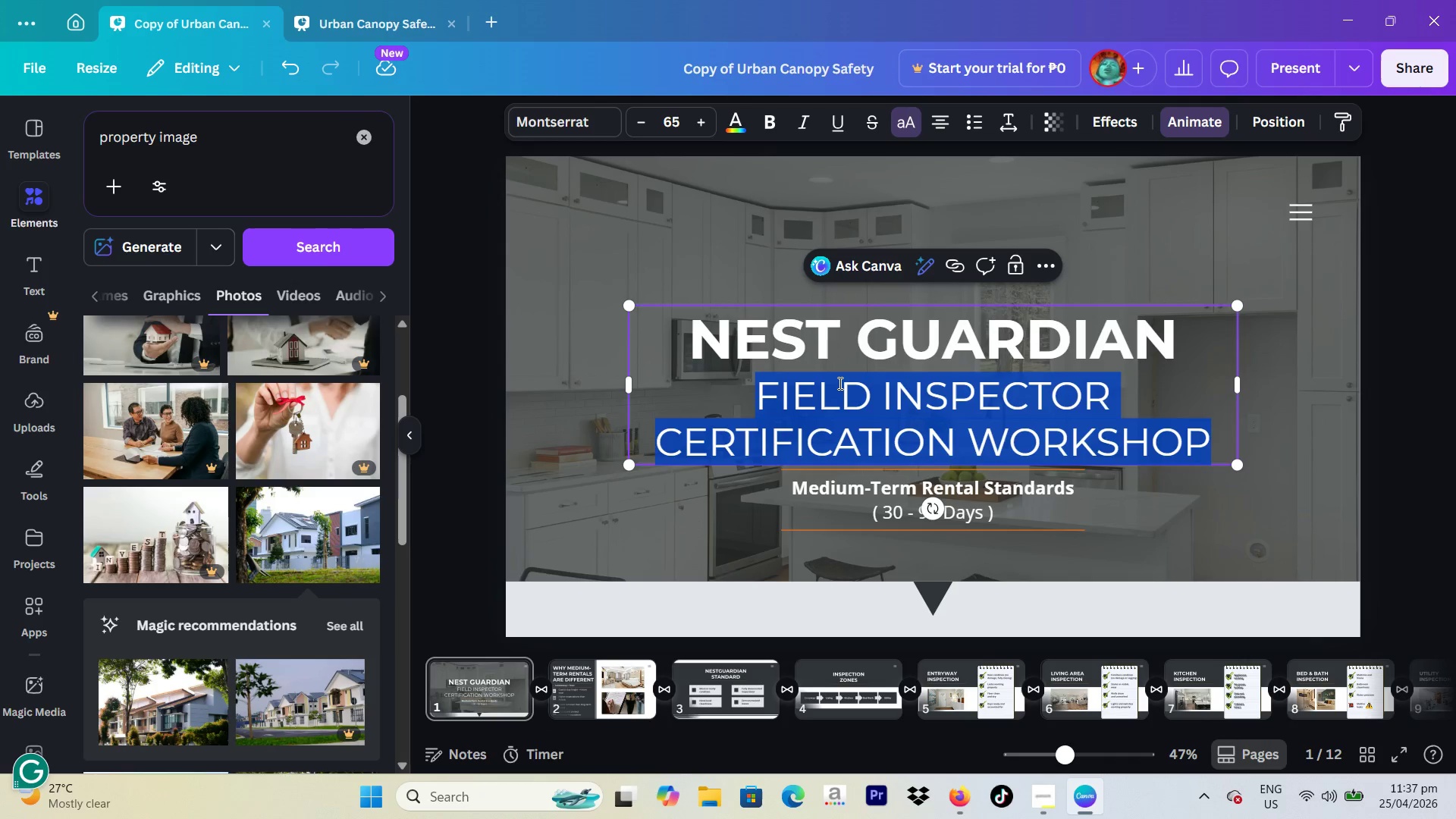 
key(Control+C)
 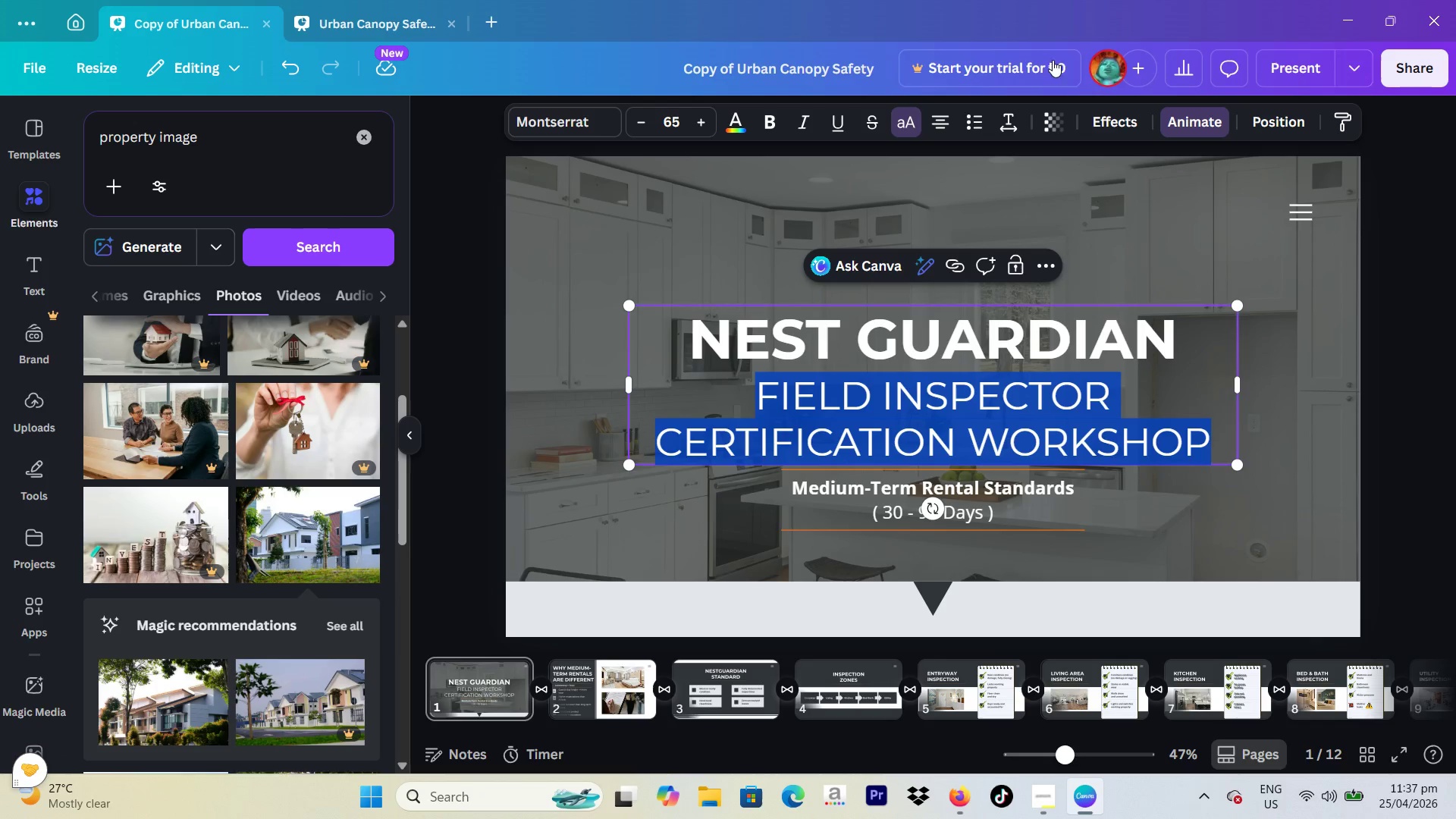 
left_click([823, 67])
 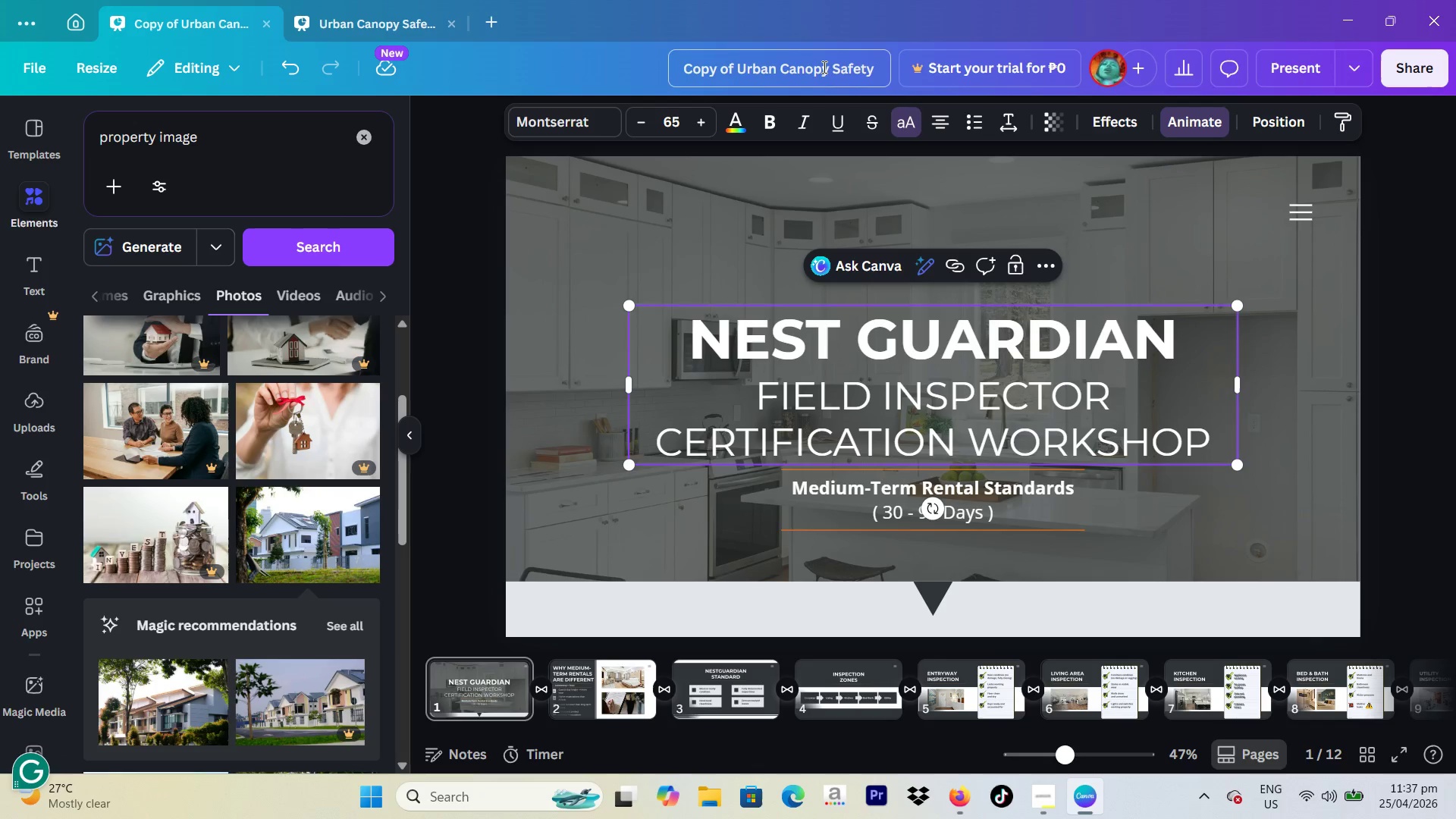 
double_click([823, 67])
 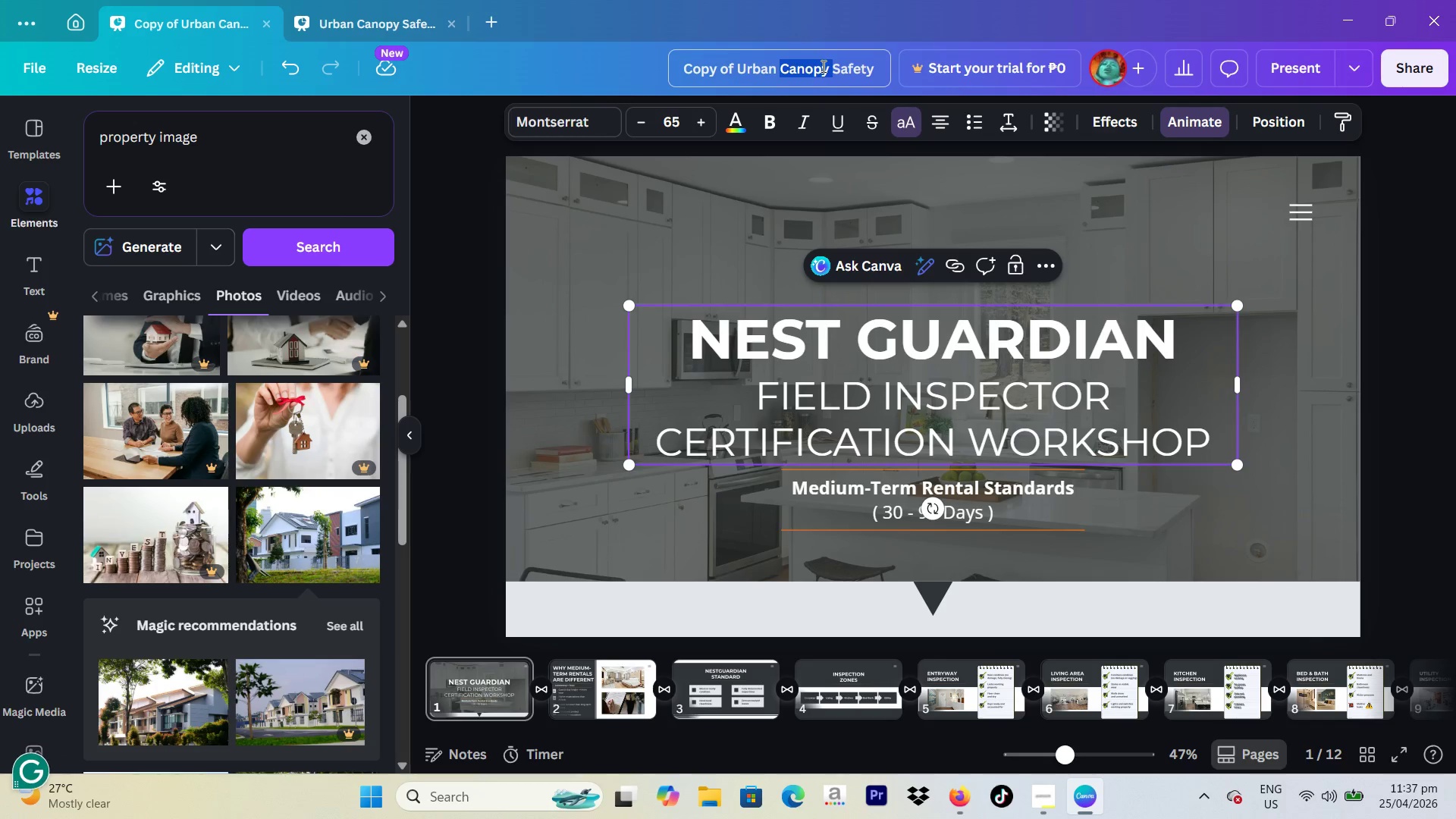 
key(Control+A)
 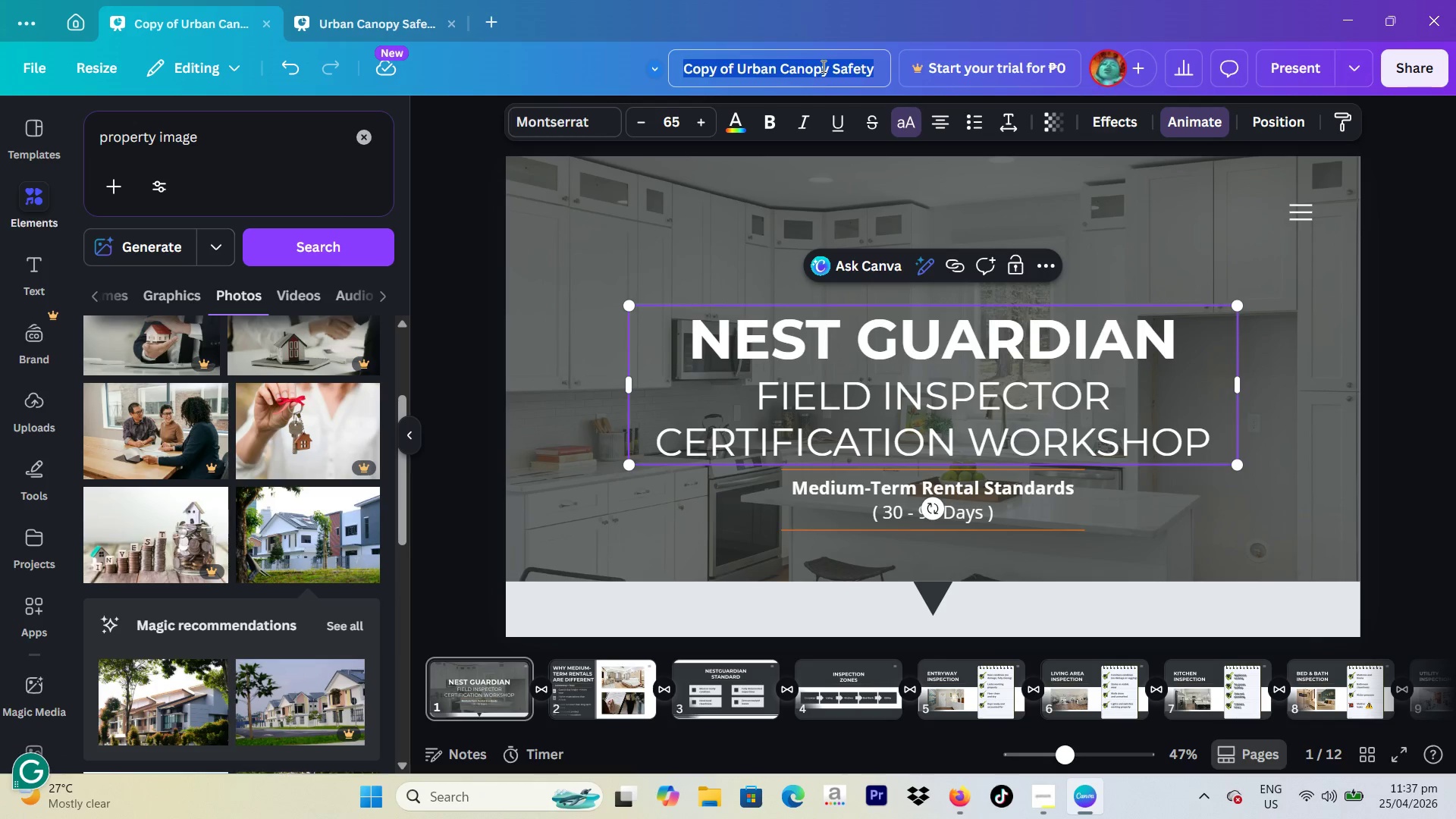 
key(Control+V)
 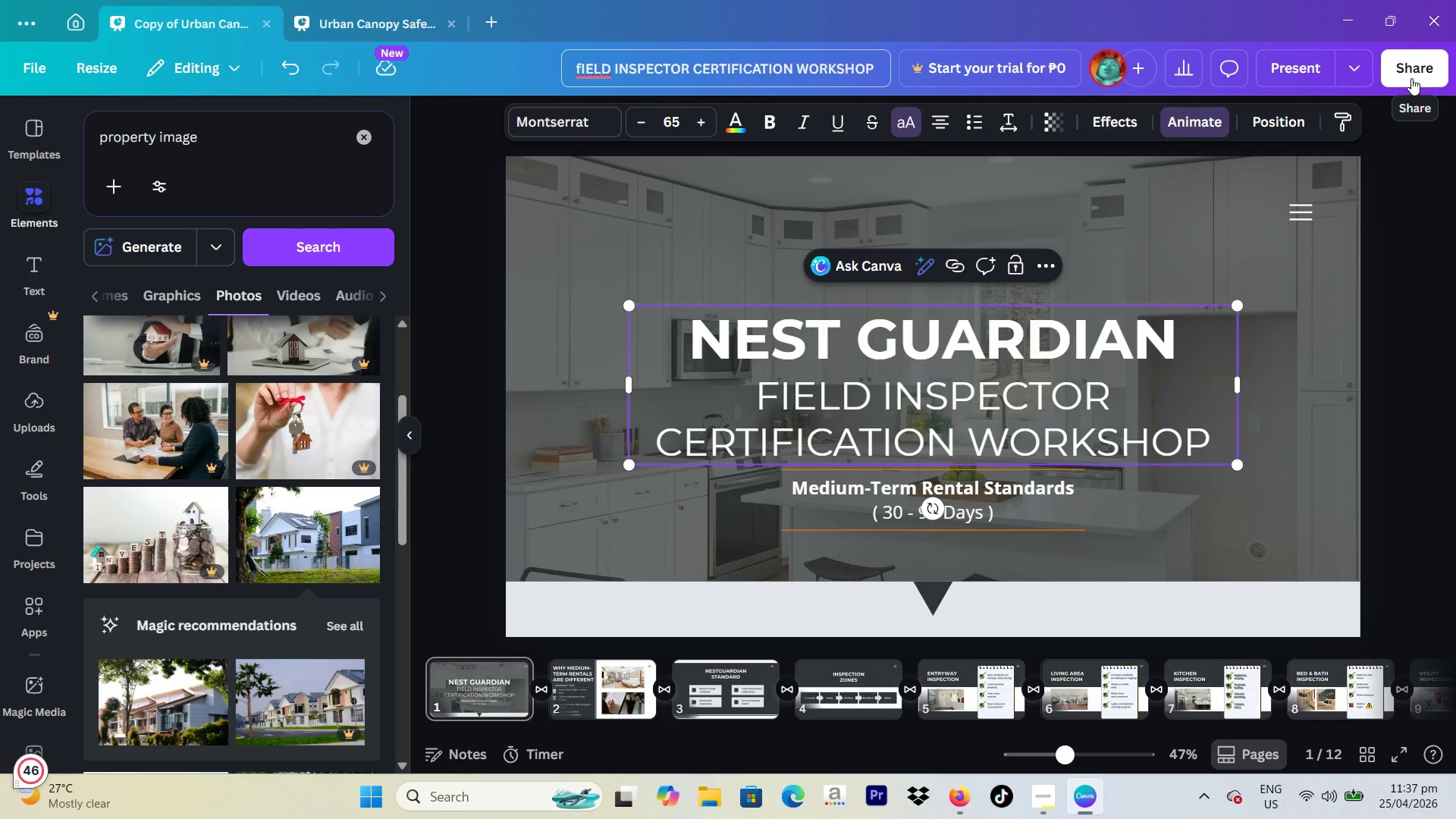 
left_click([1411, 78])
 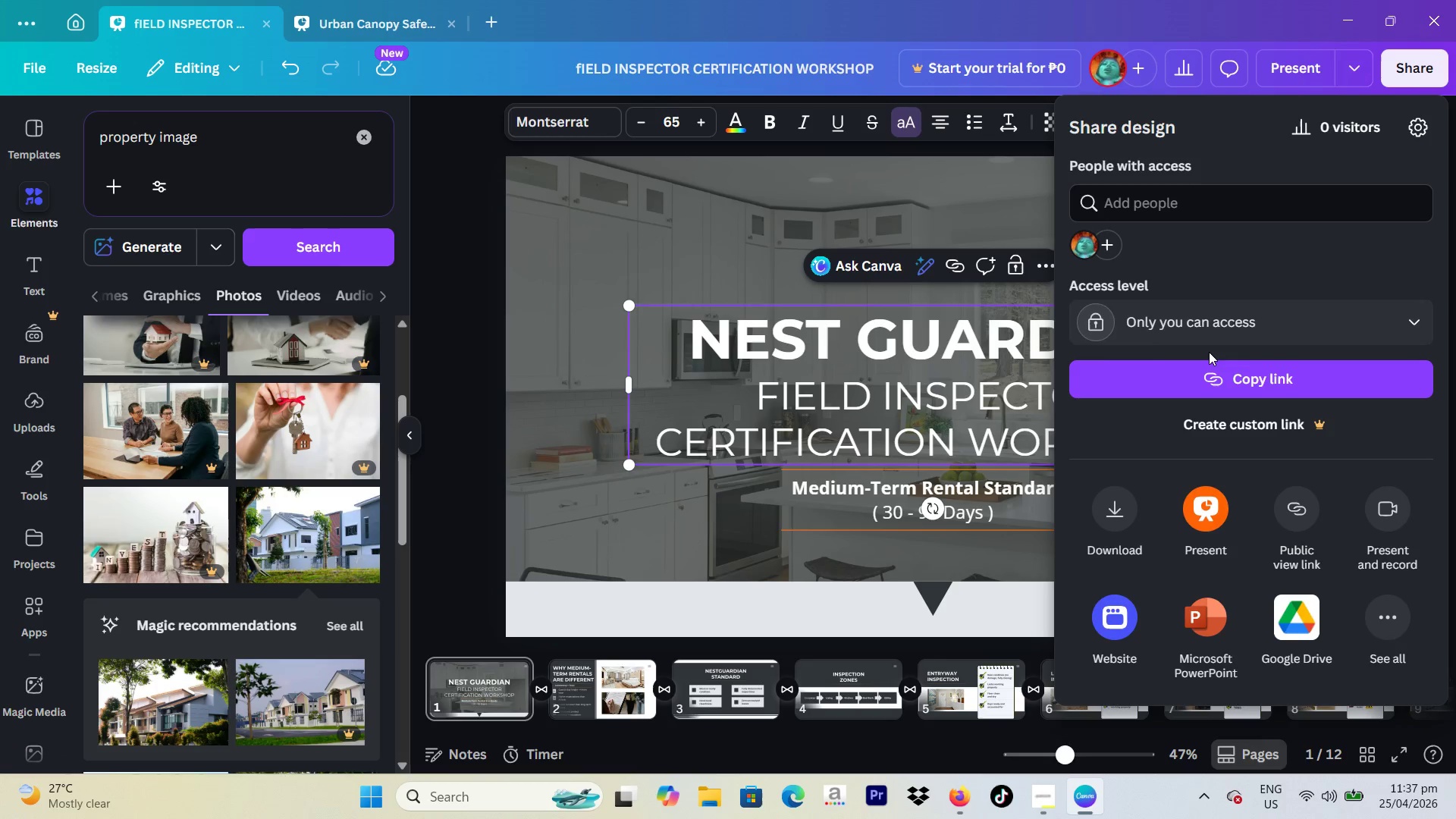 
left_click([1215, 325])
 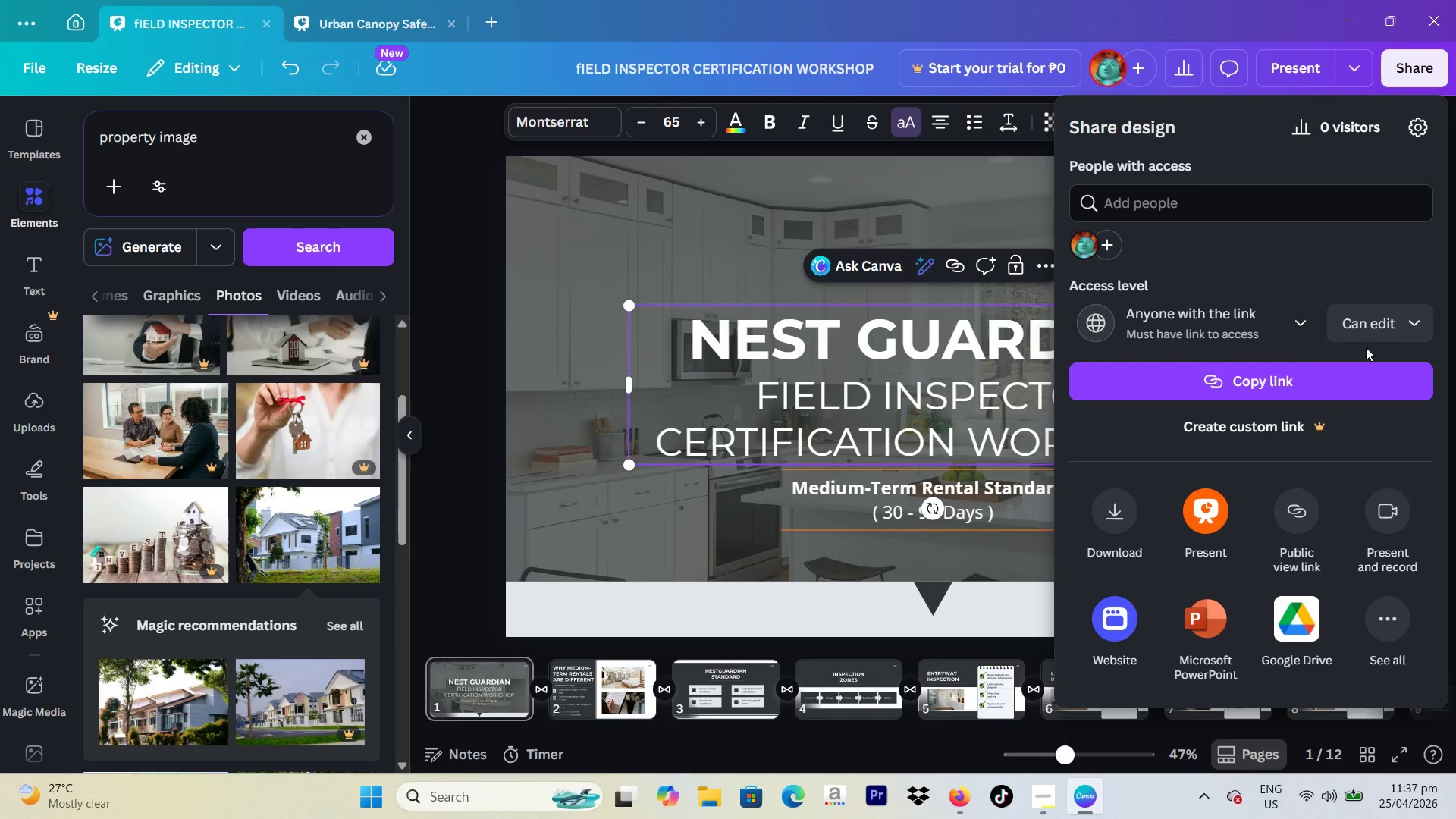 
double_click([1365, 329])
 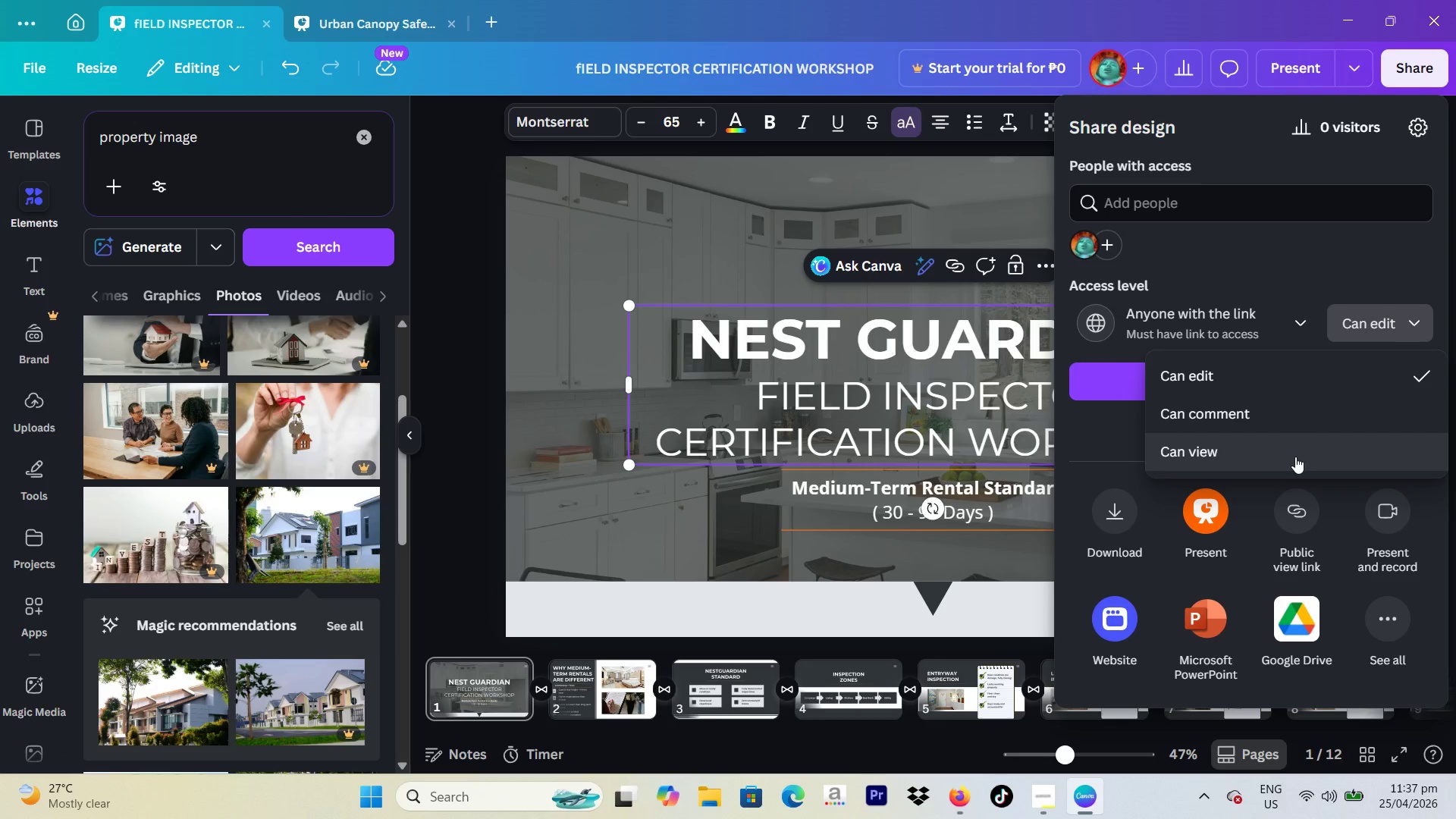 
left_click([1295, 457])
 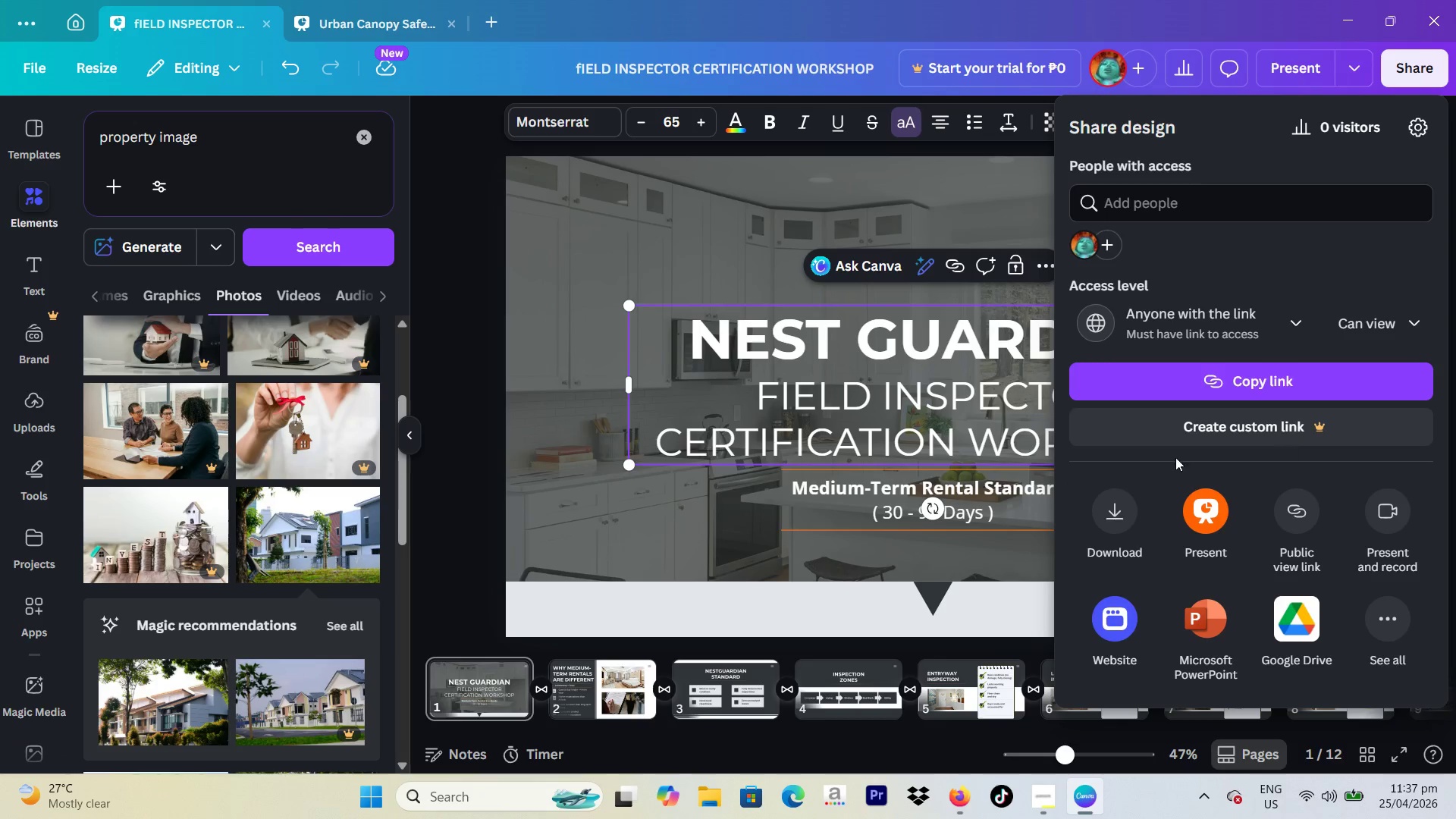 
left_click([1113, 509])
 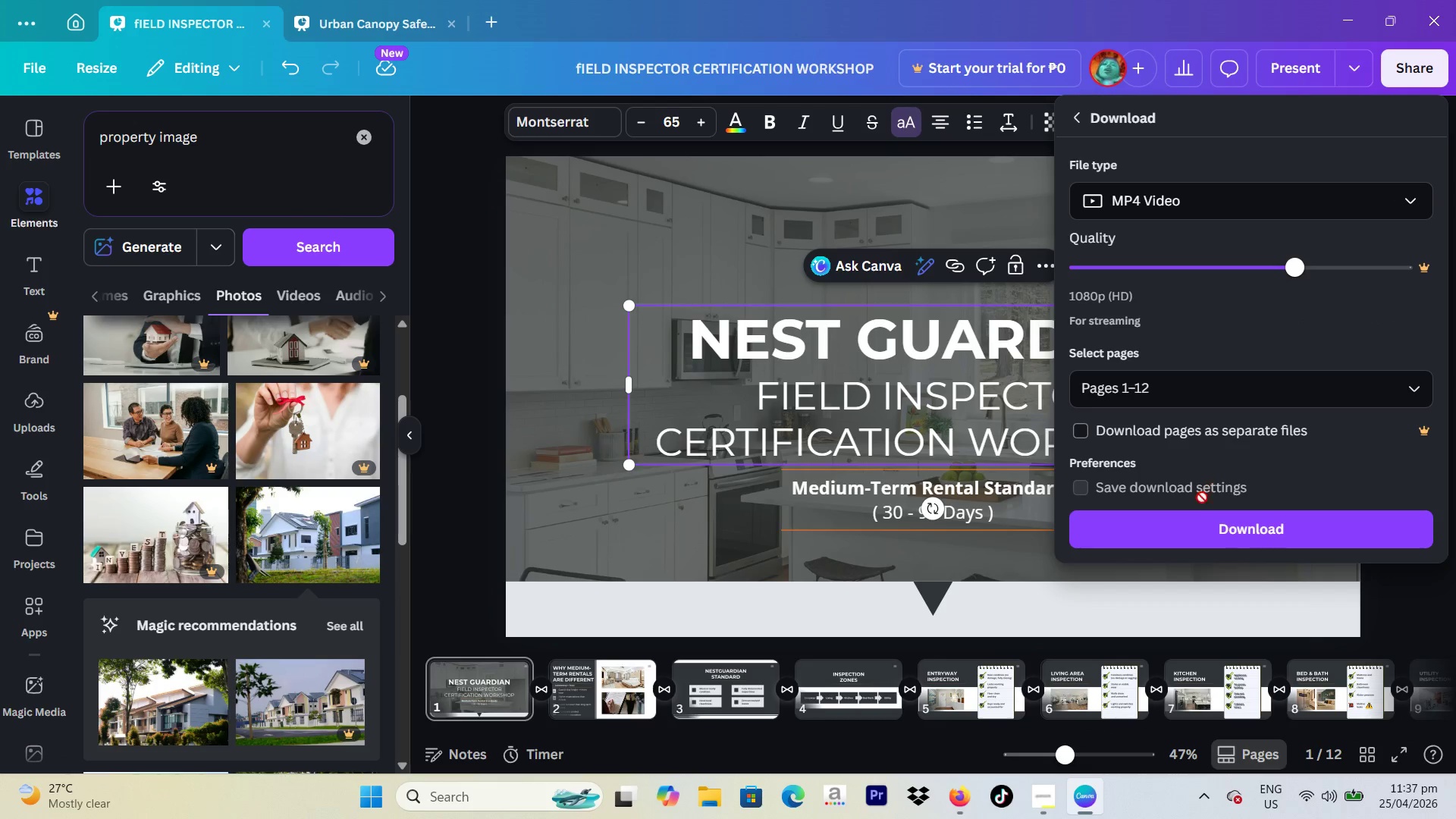 
left_click([1188, 541])
 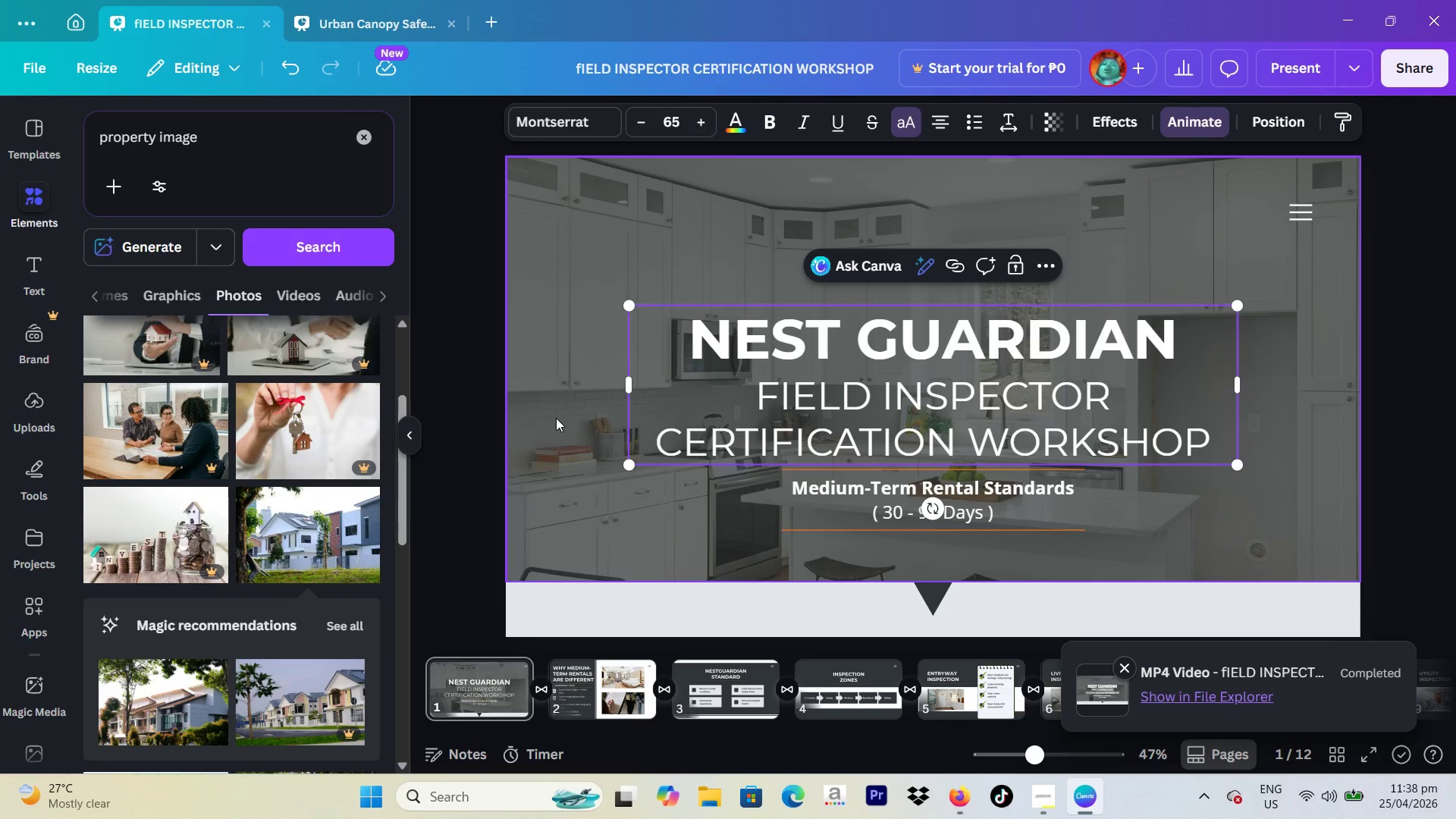 
wait(63.36)
 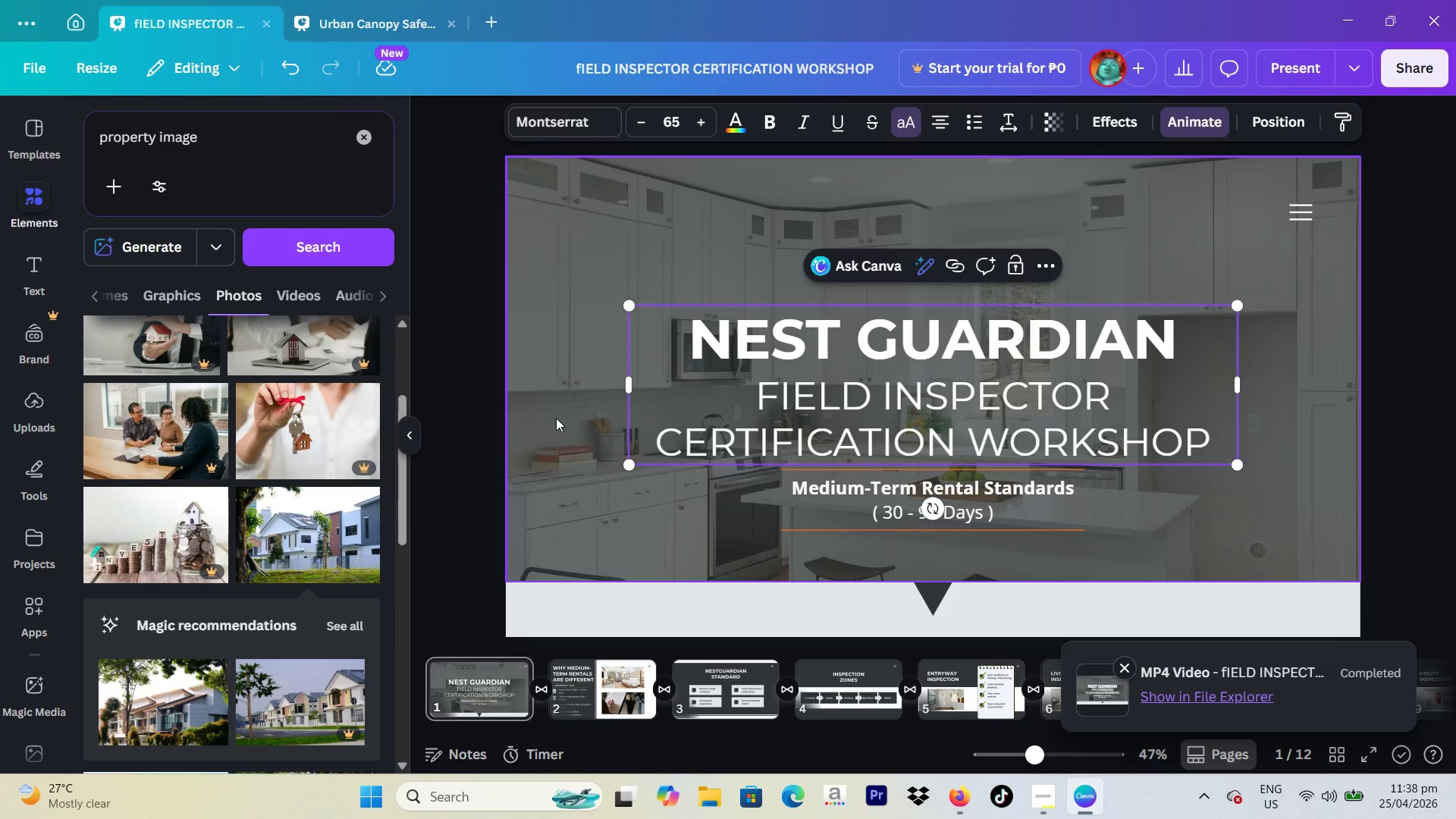 
left_click([1410, 72])
 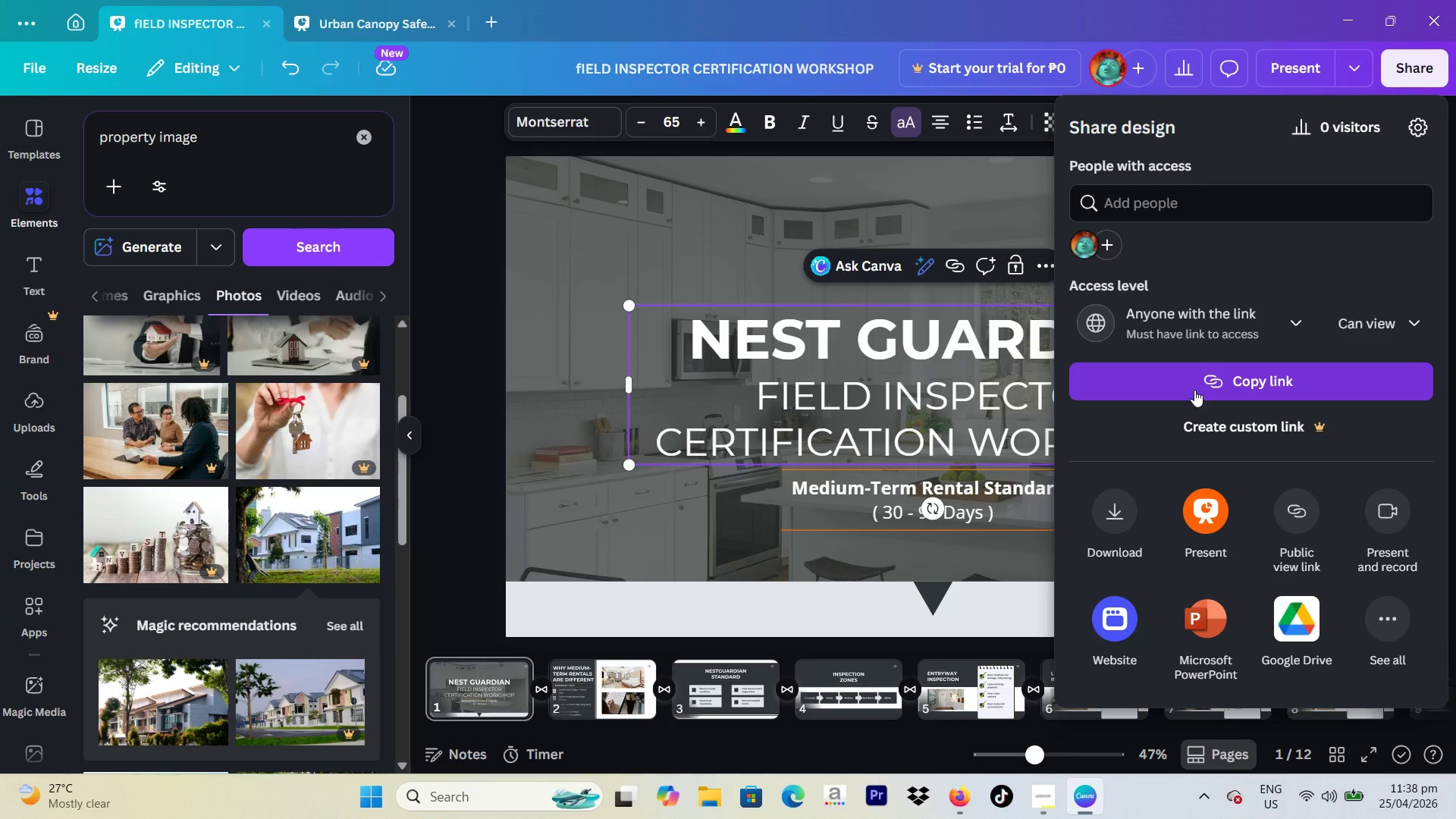 
left_click([1098, 501])
 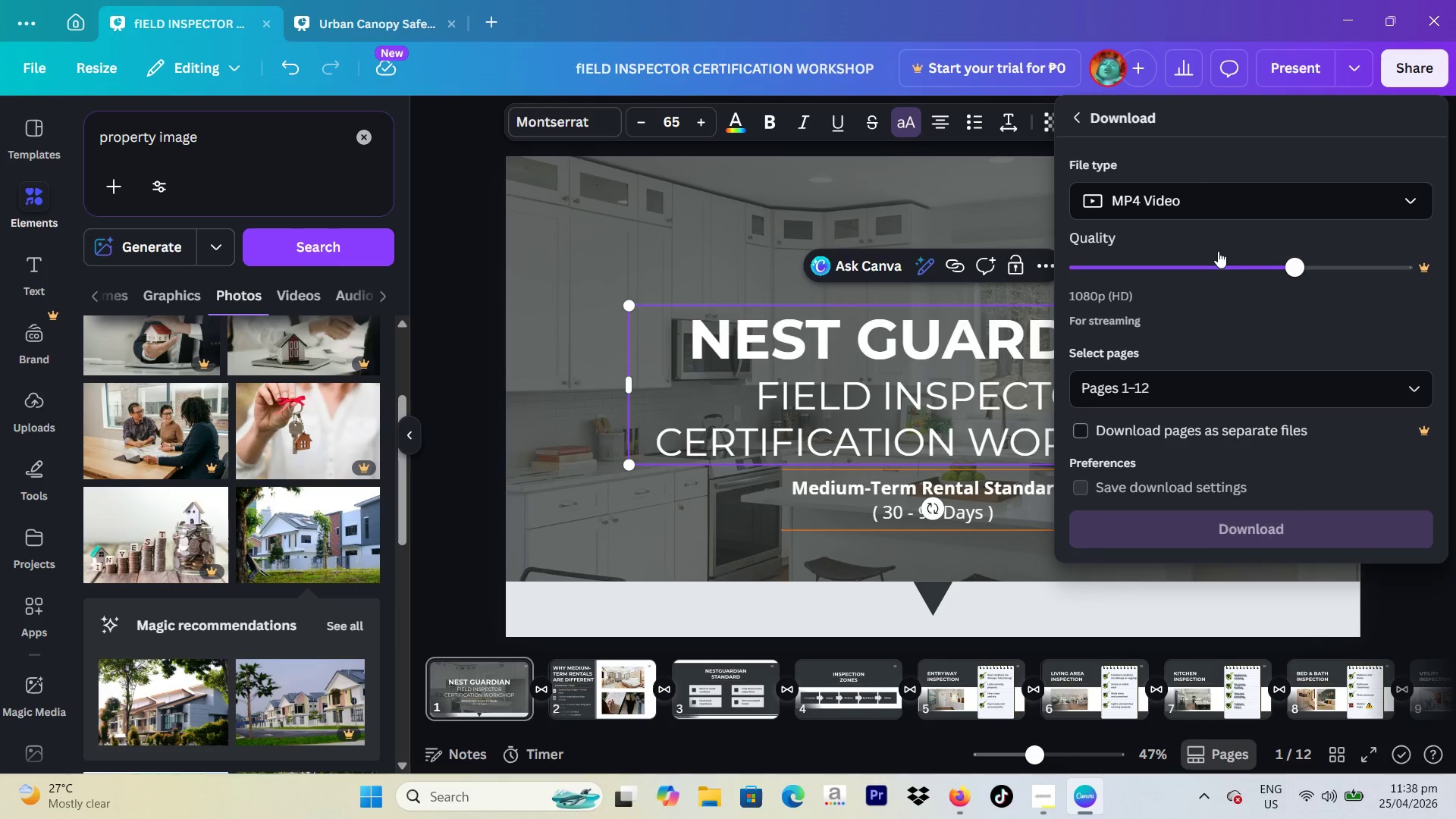 
left_click([1197, 187])
 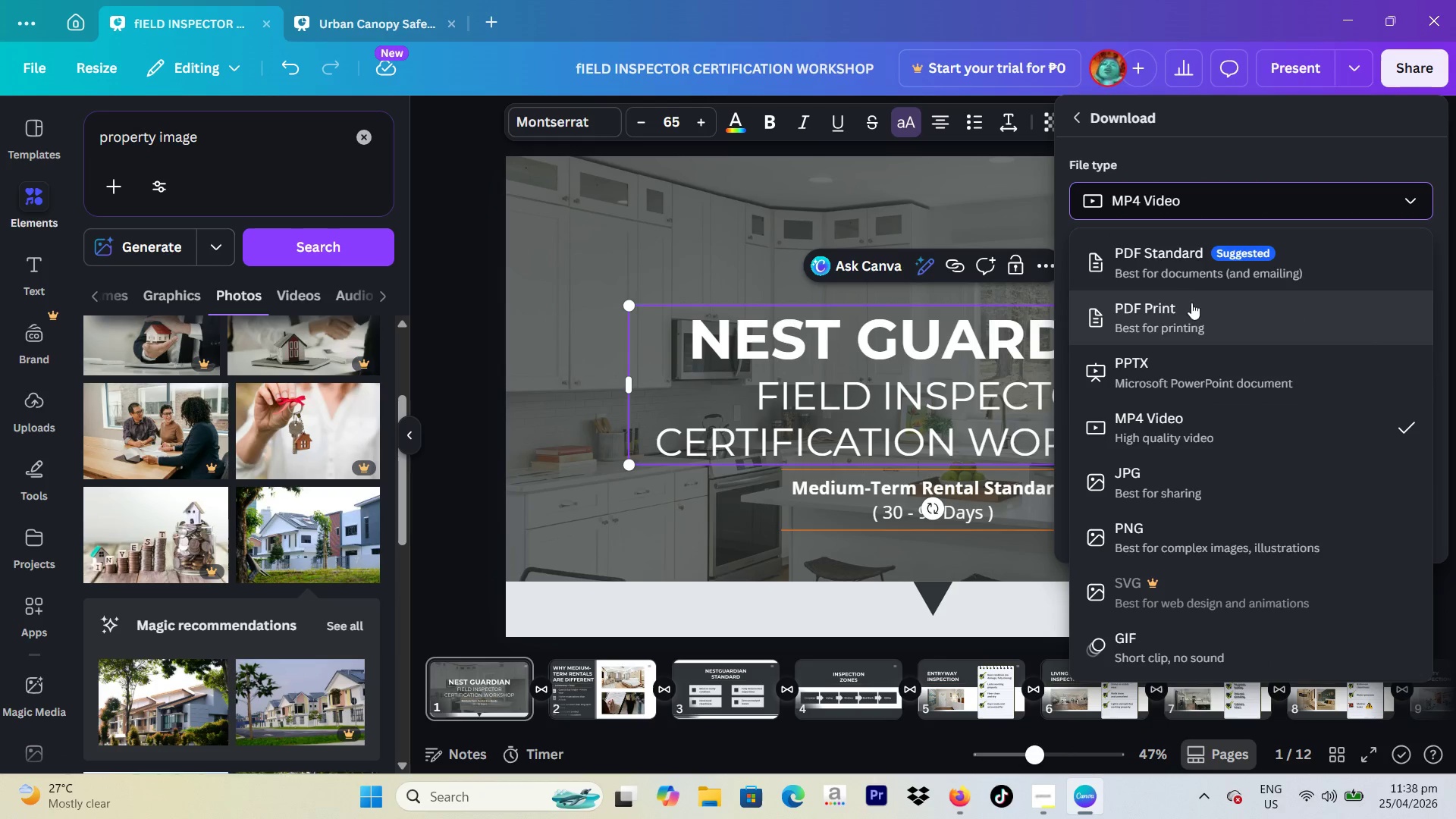 
left_click([1185, 259])
 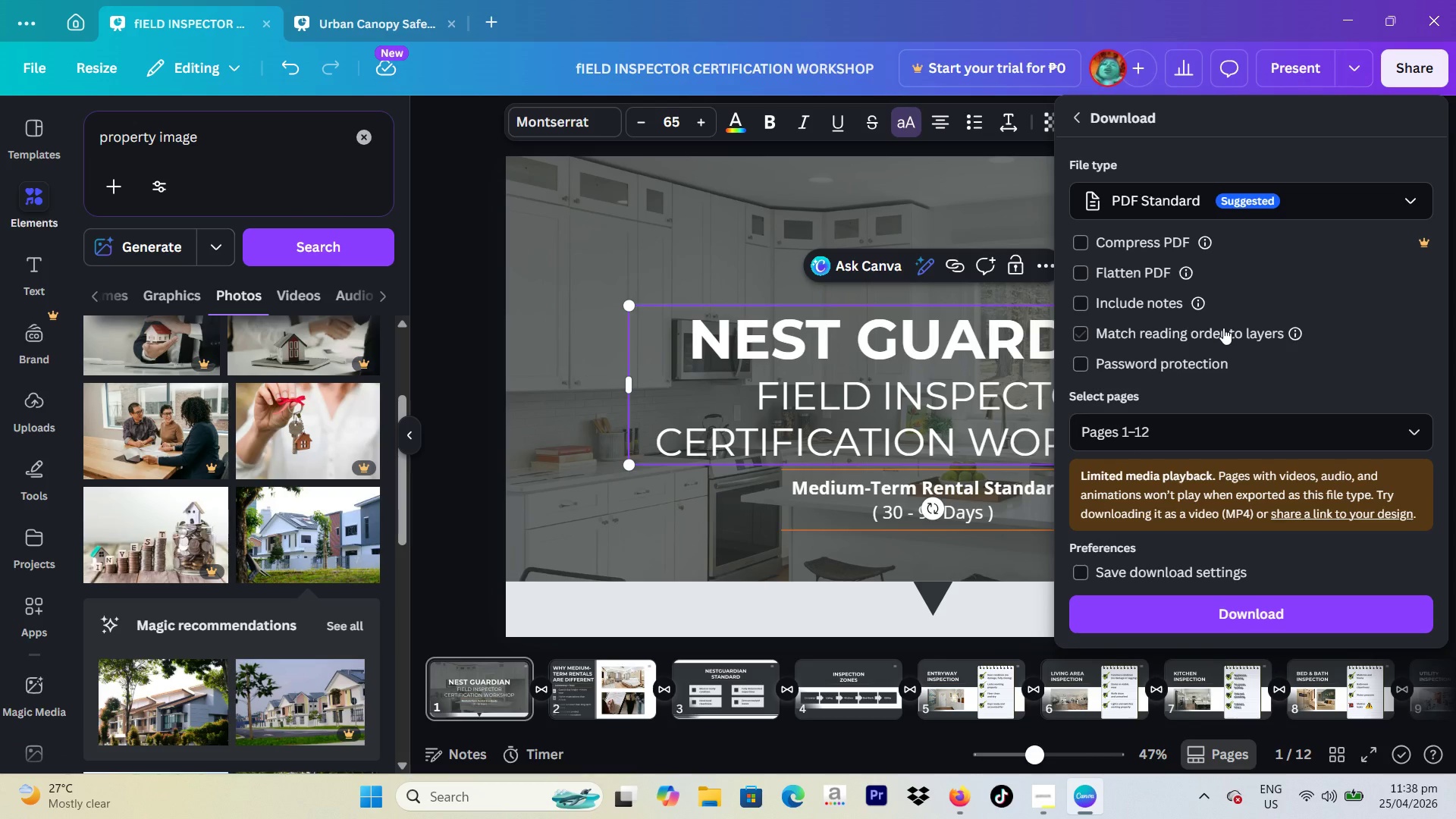 
wait(10.61)
 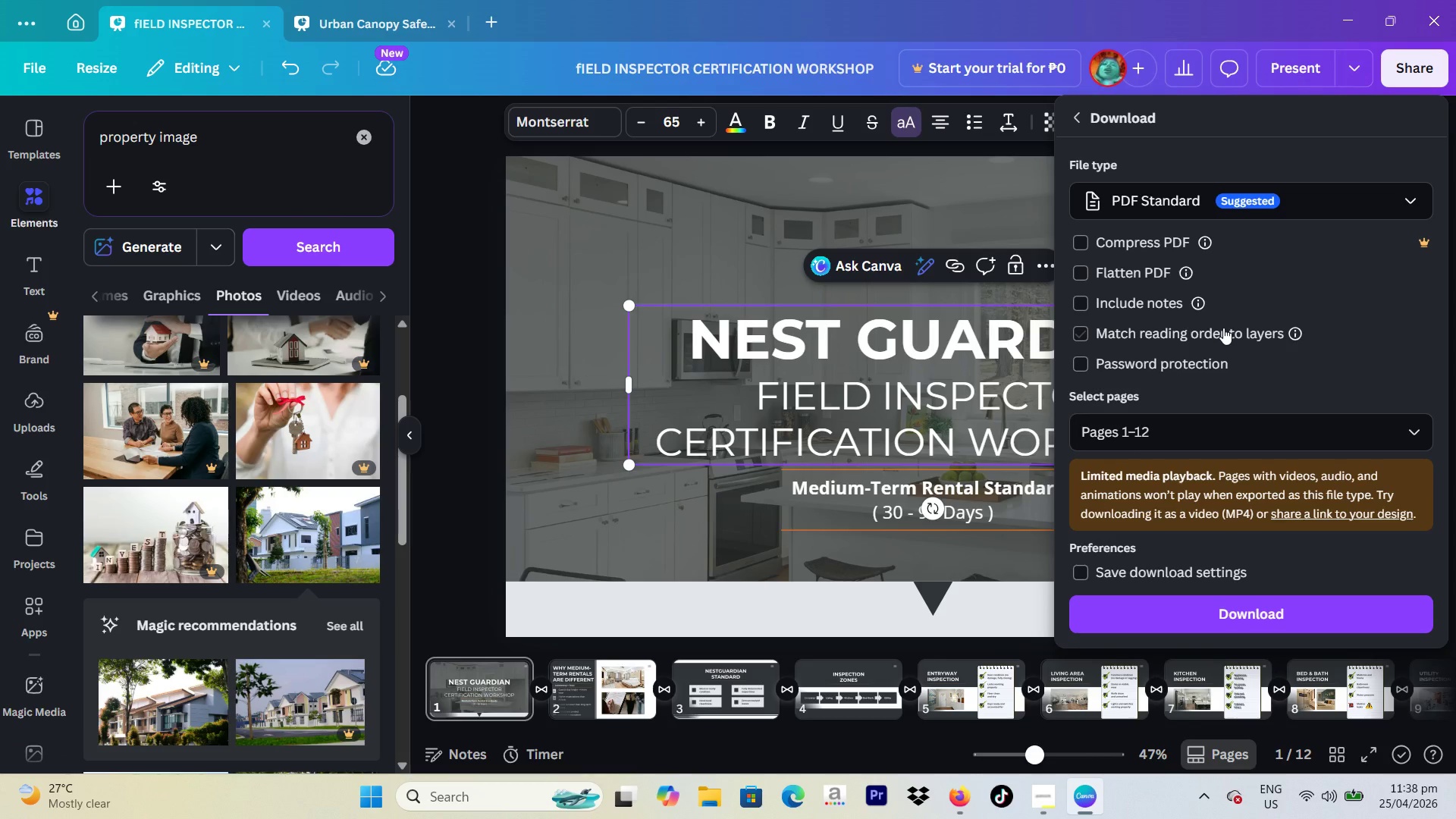 
left_click([1216, 448])